 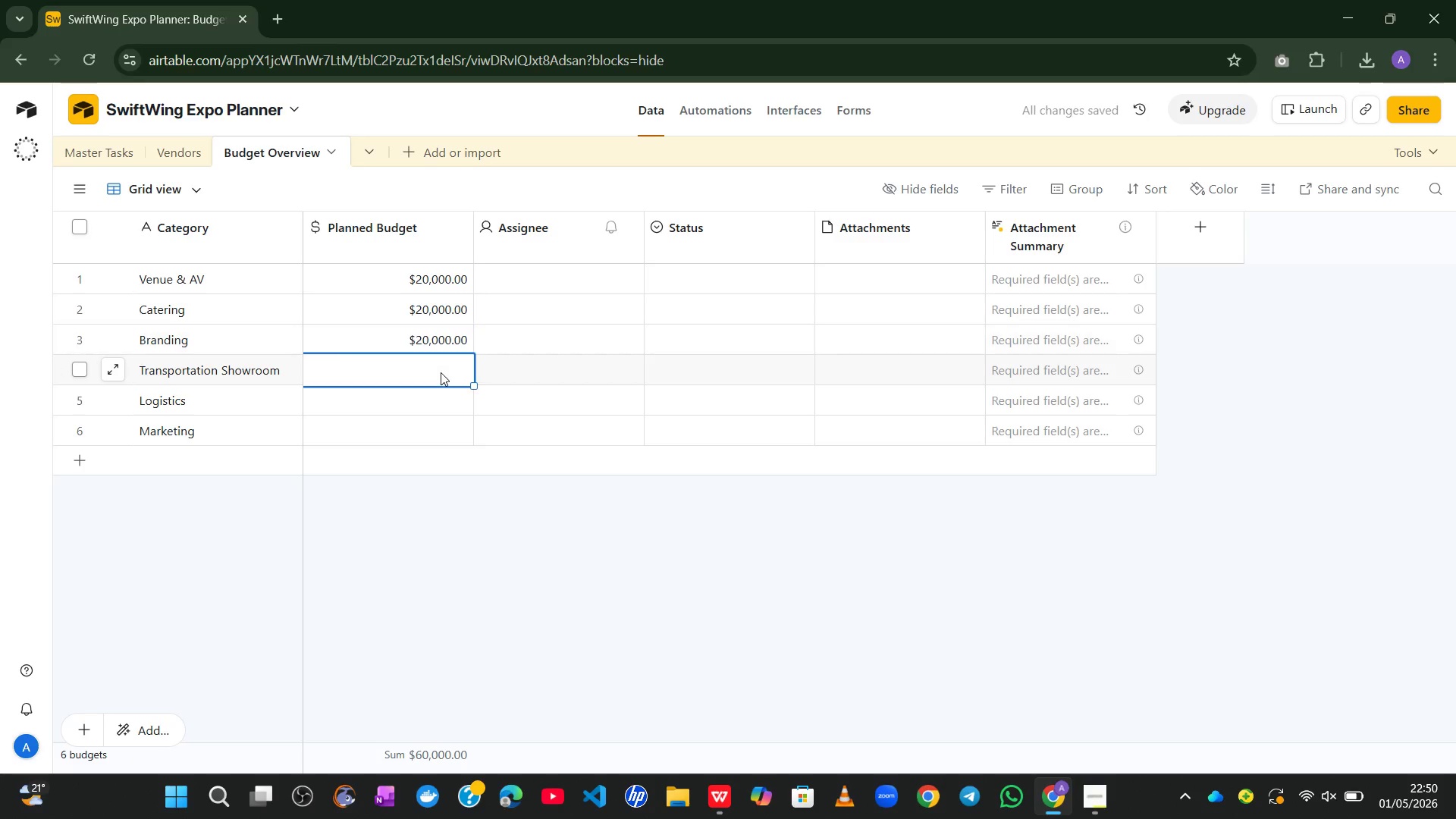 
key(Control+V)
 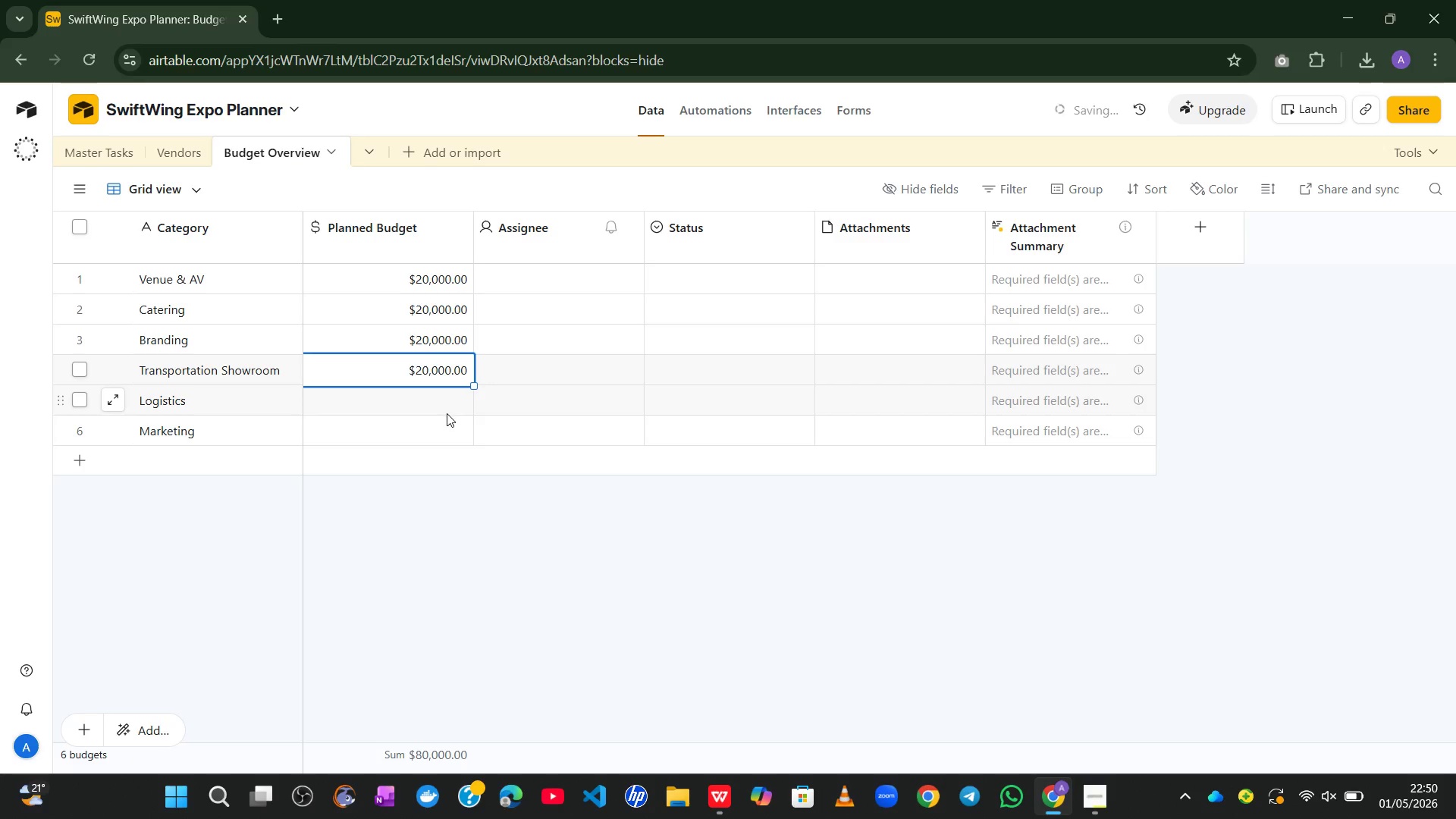 
left_click([447, 414])
 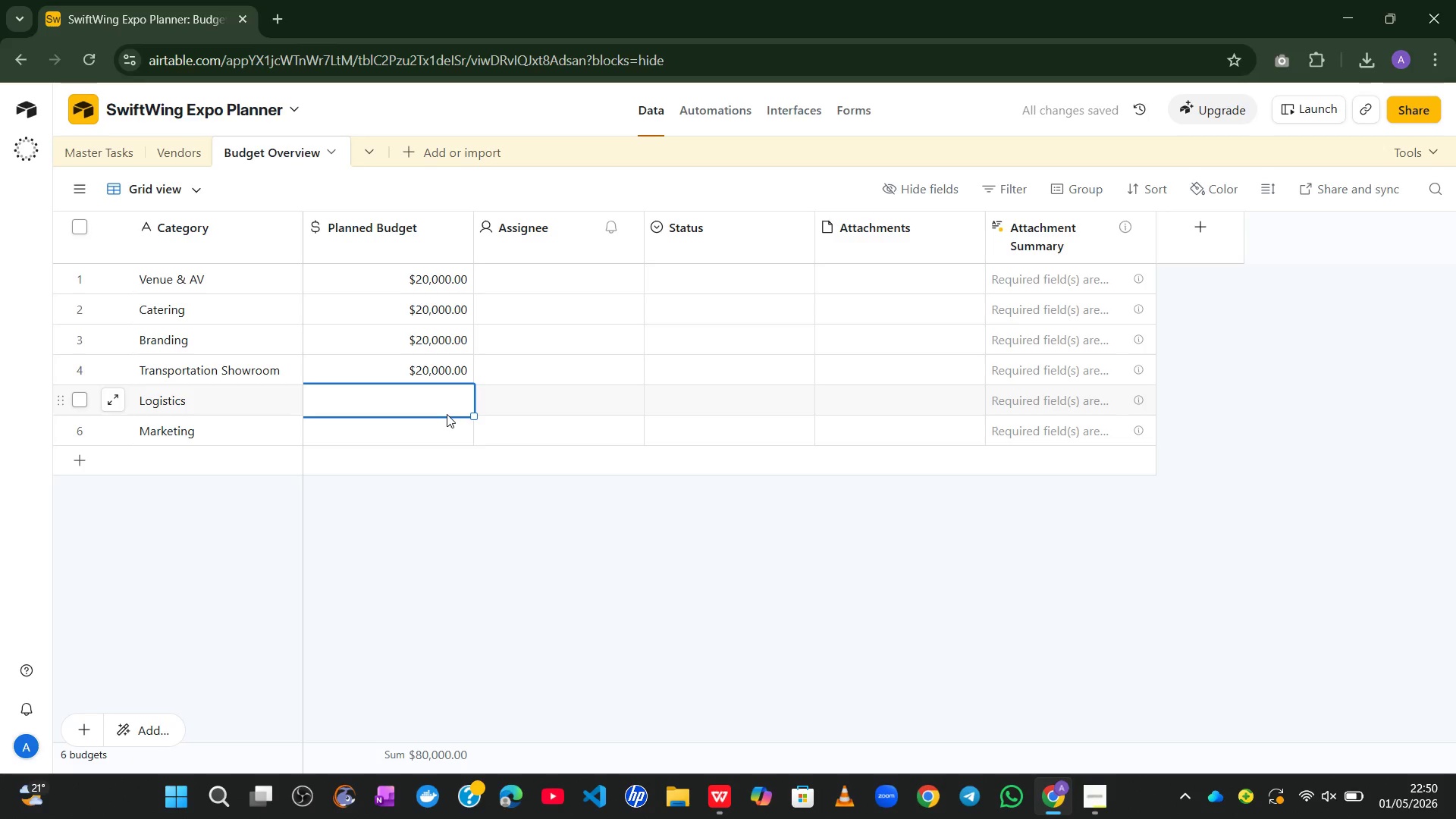 
key(Control+V)
 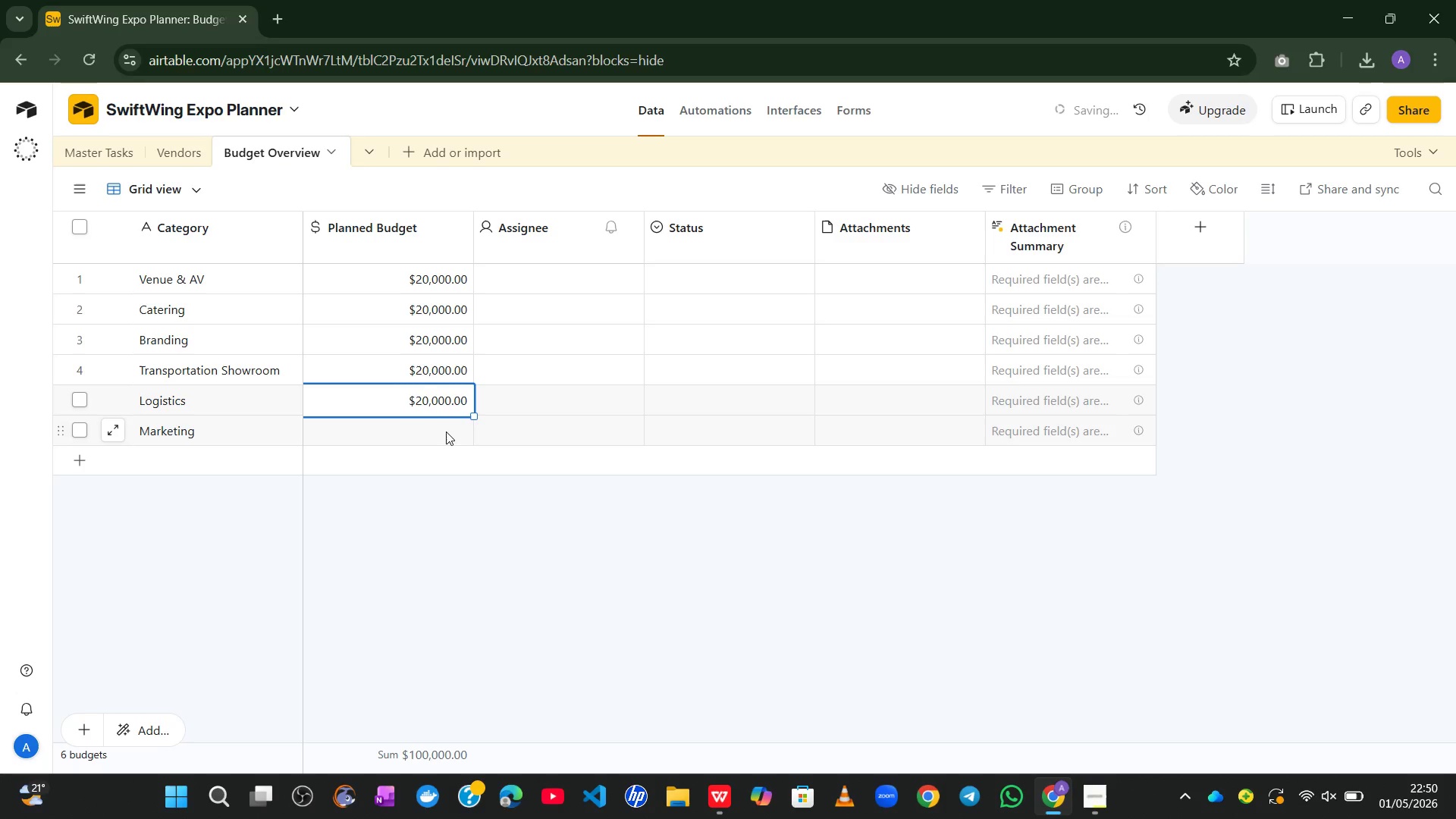 
left_click([445, 433])
 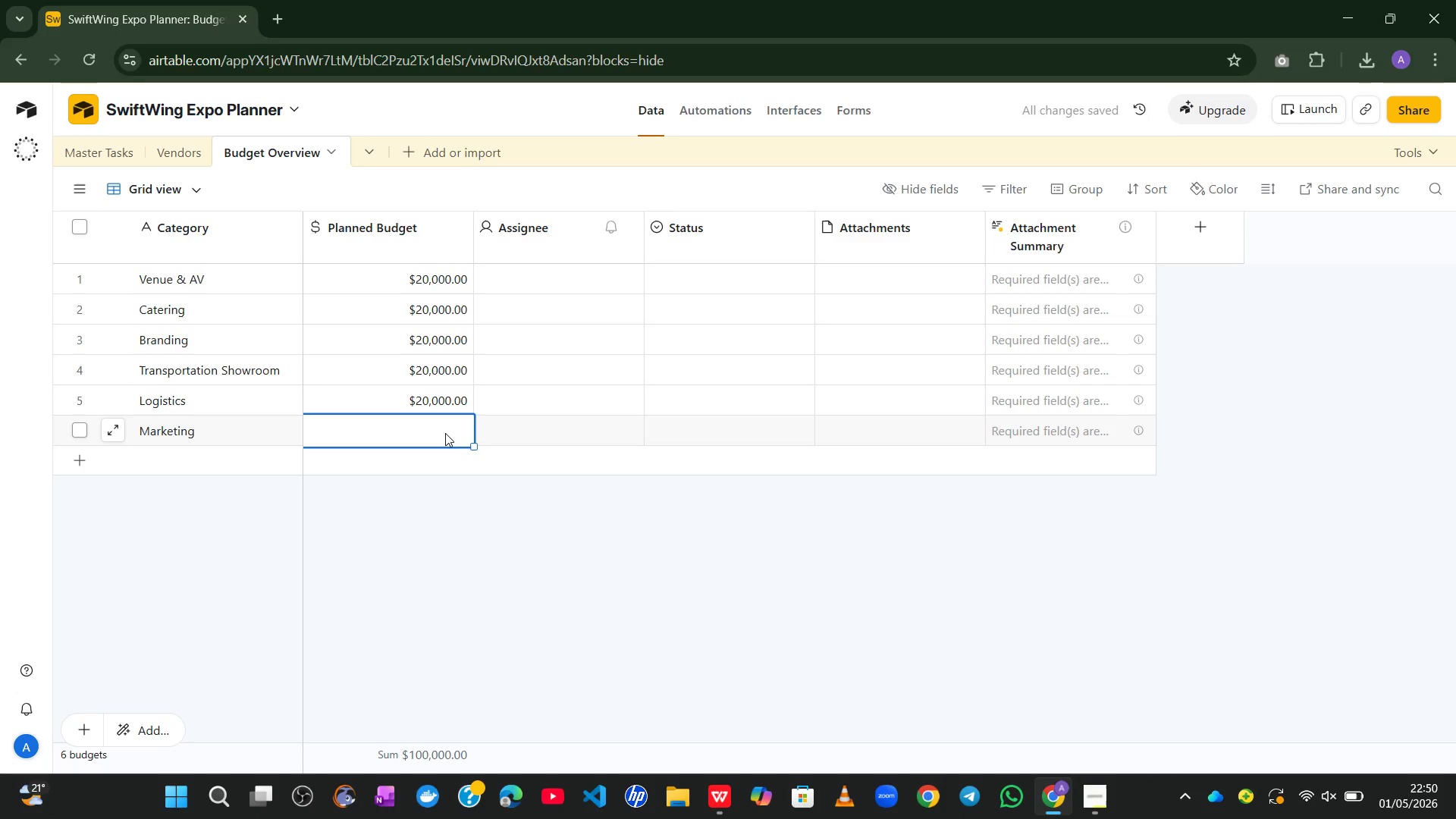 
key(Control+V)
 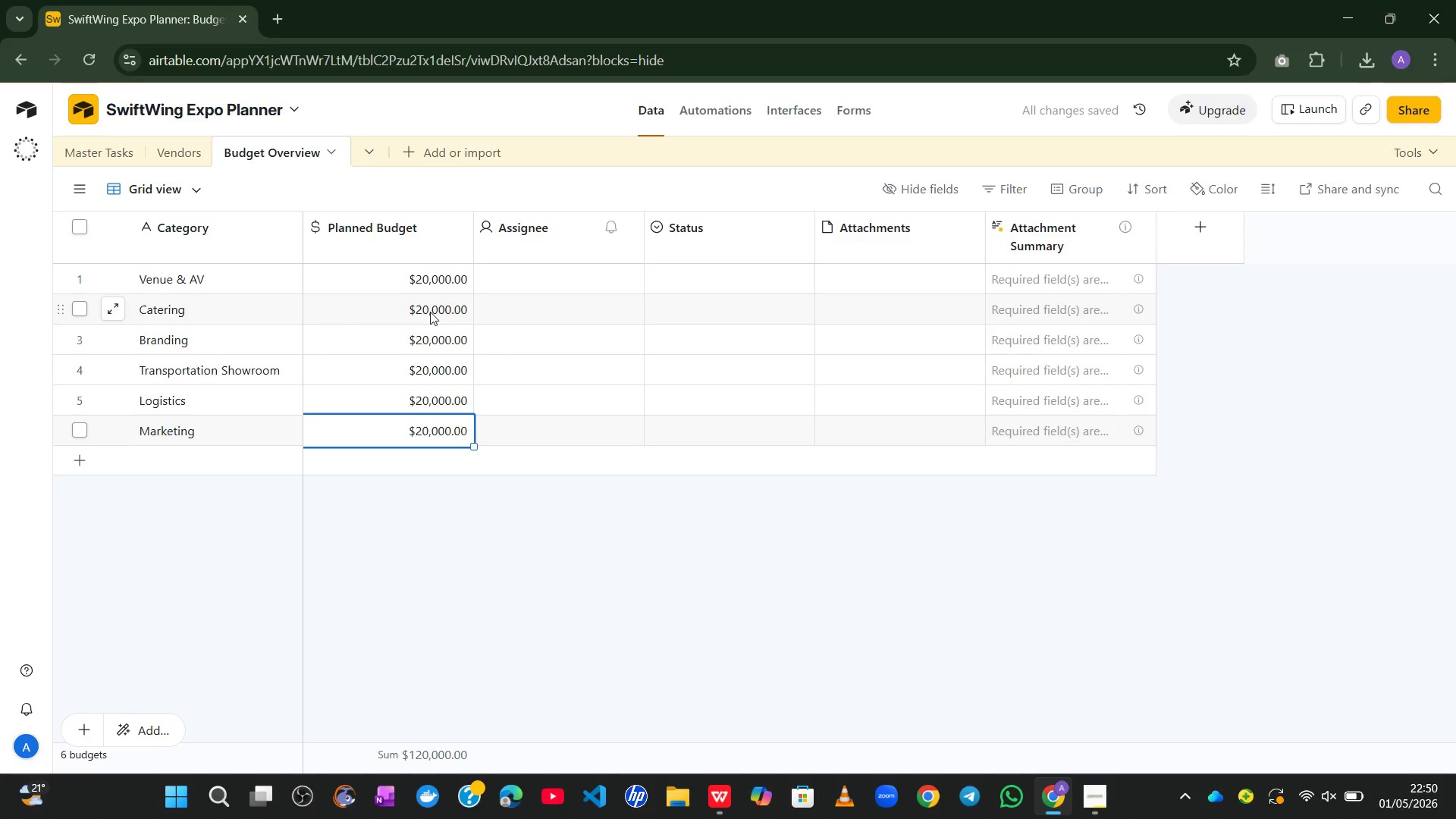 
left_click([425, 312])
 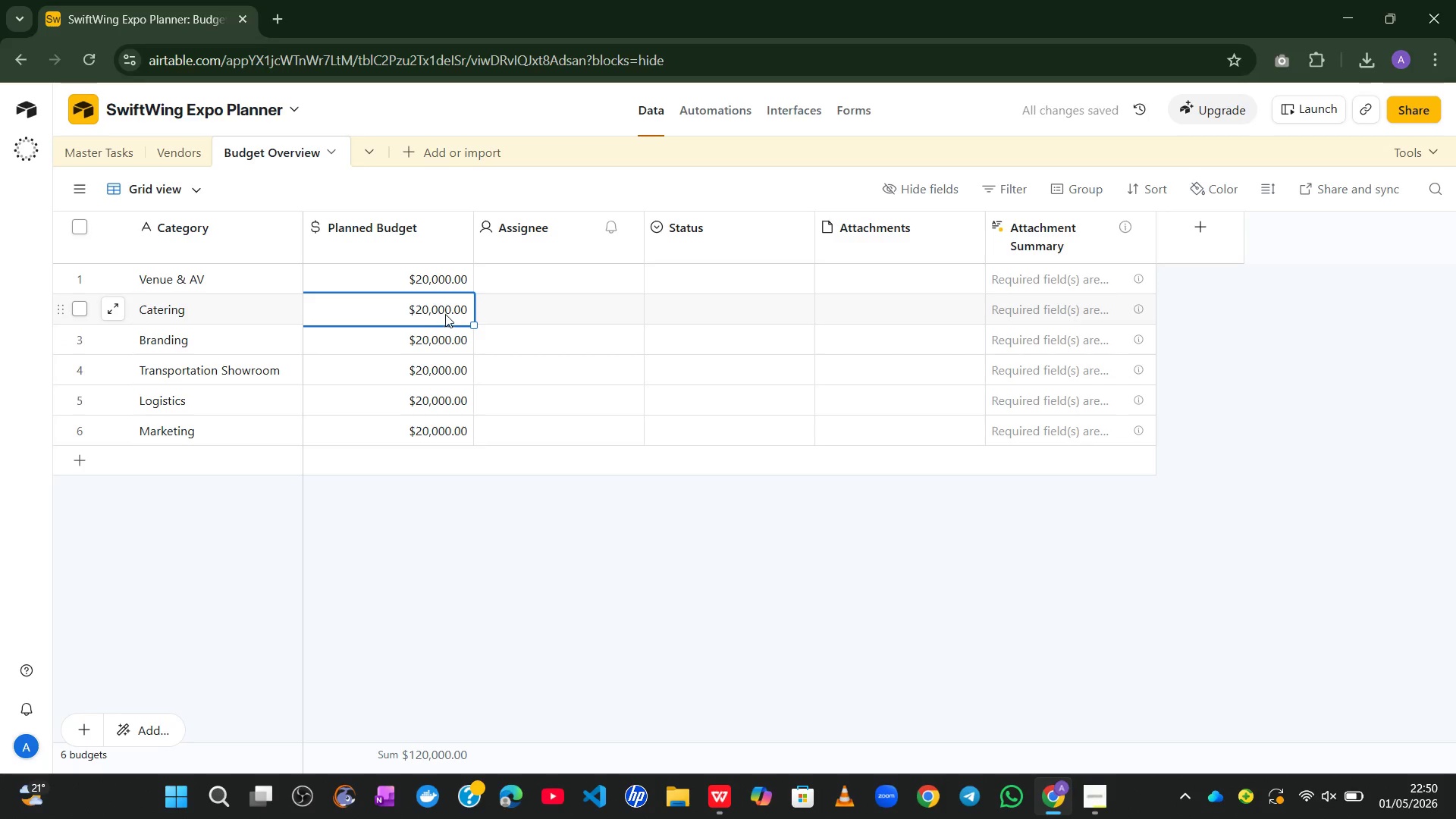 
double_click([438, 307])
 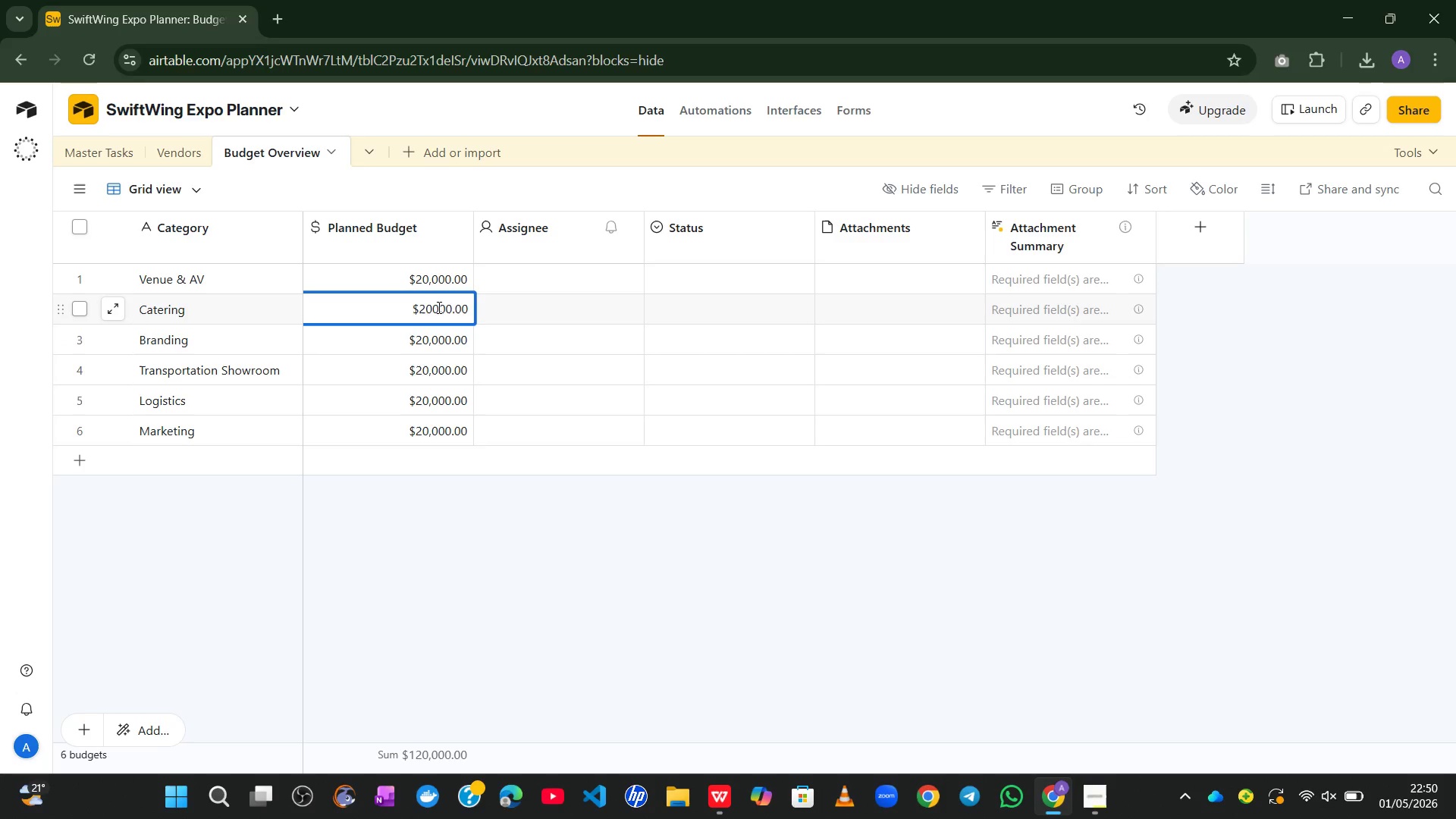 
hold_key(key=ArrowLeft, duration=0.67)
 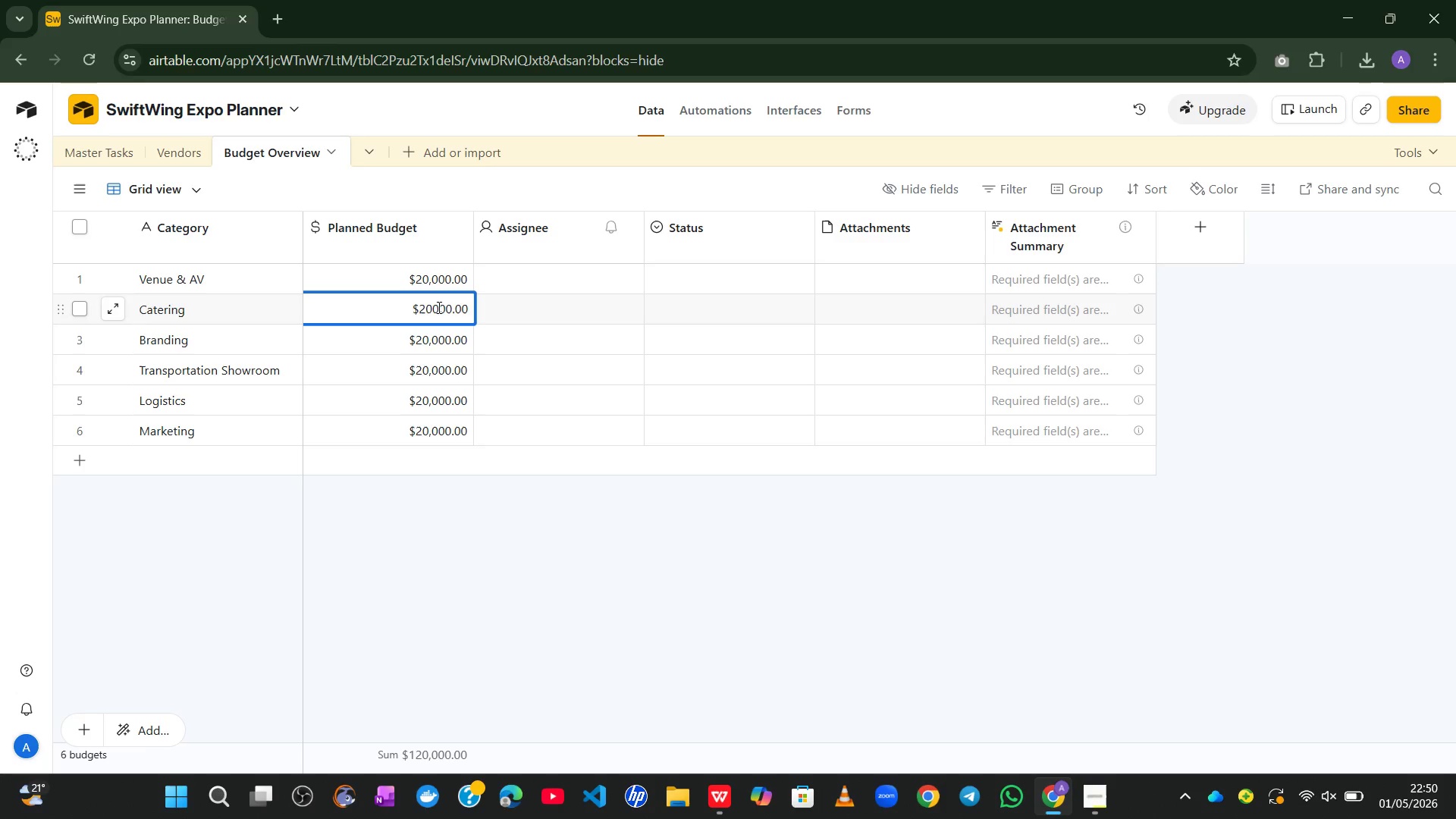 
key(Backspace)
key(Backspace)
type(12,)
 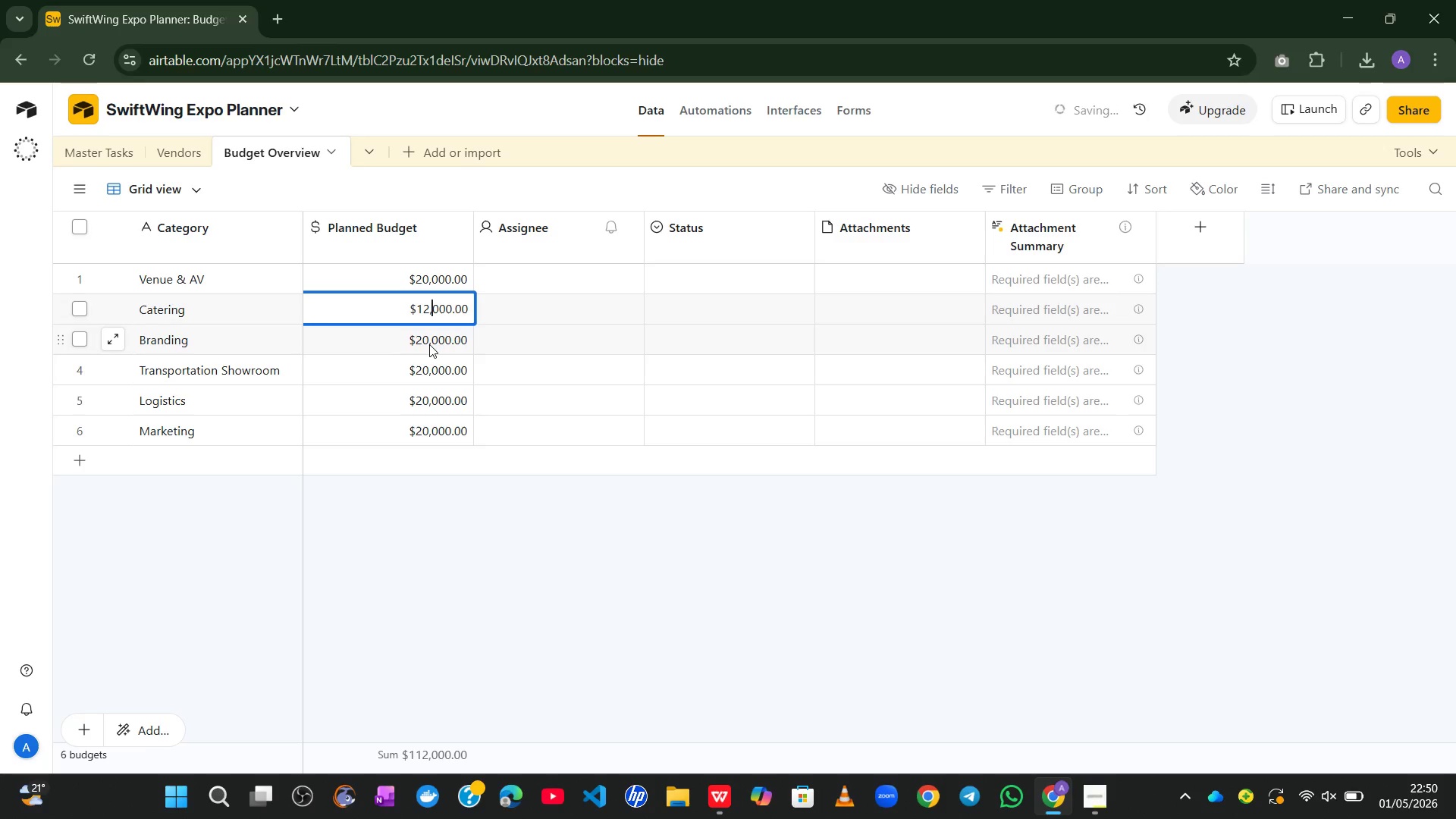 
double_click([429, 344])
 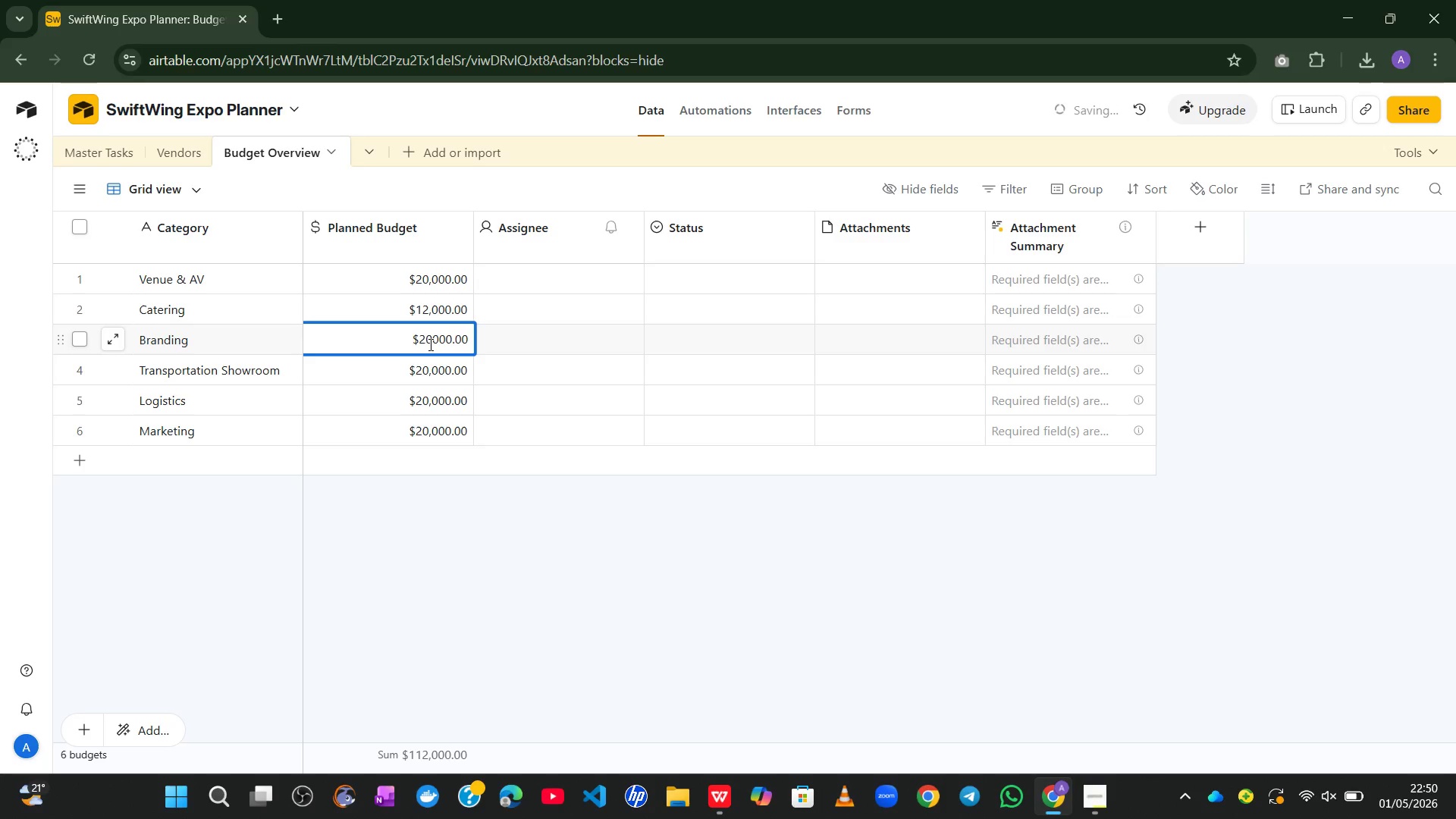 
left_click([429, 342])
 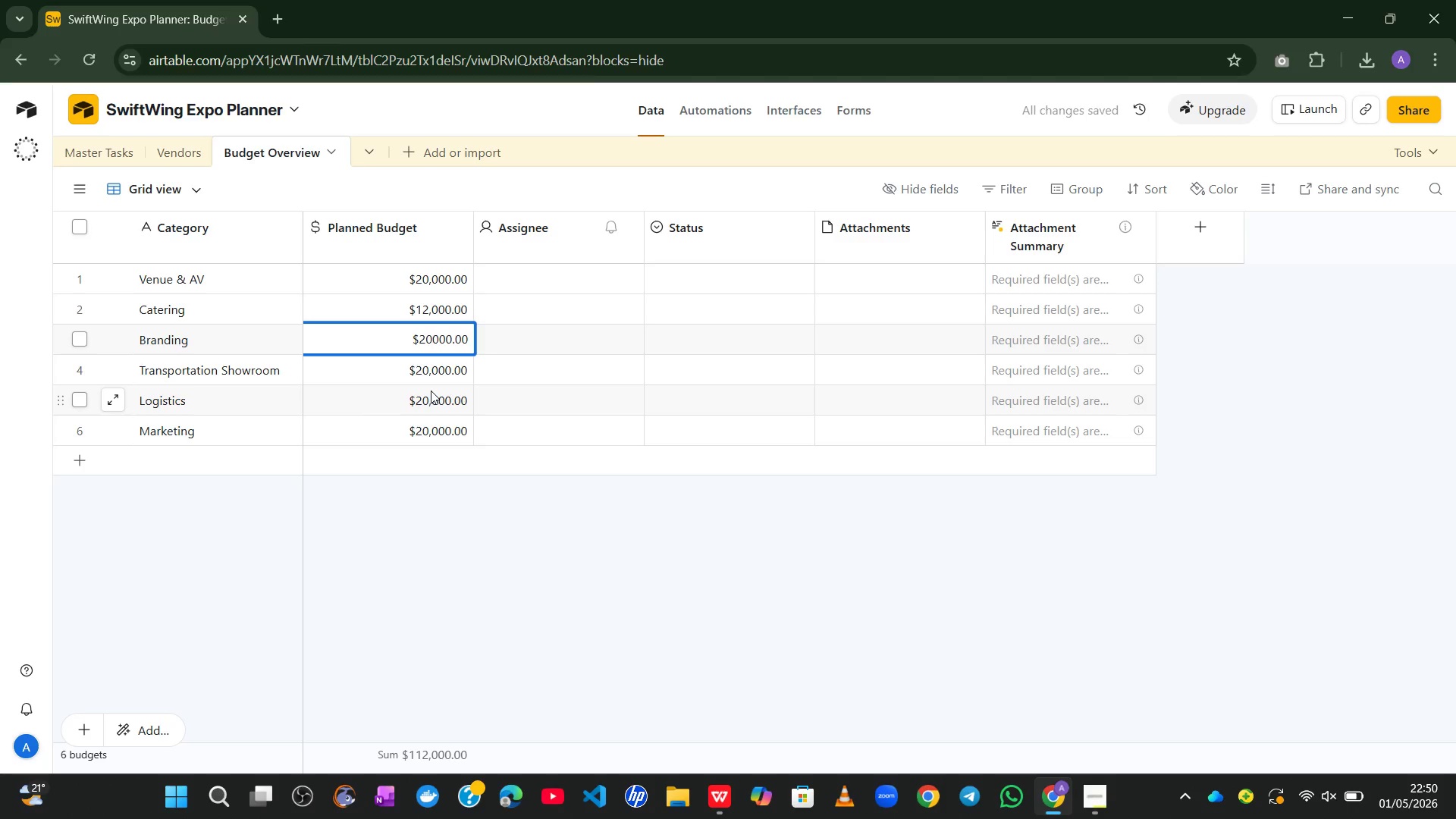 
key(Backspace)
key(Backspace)
type(10,)
 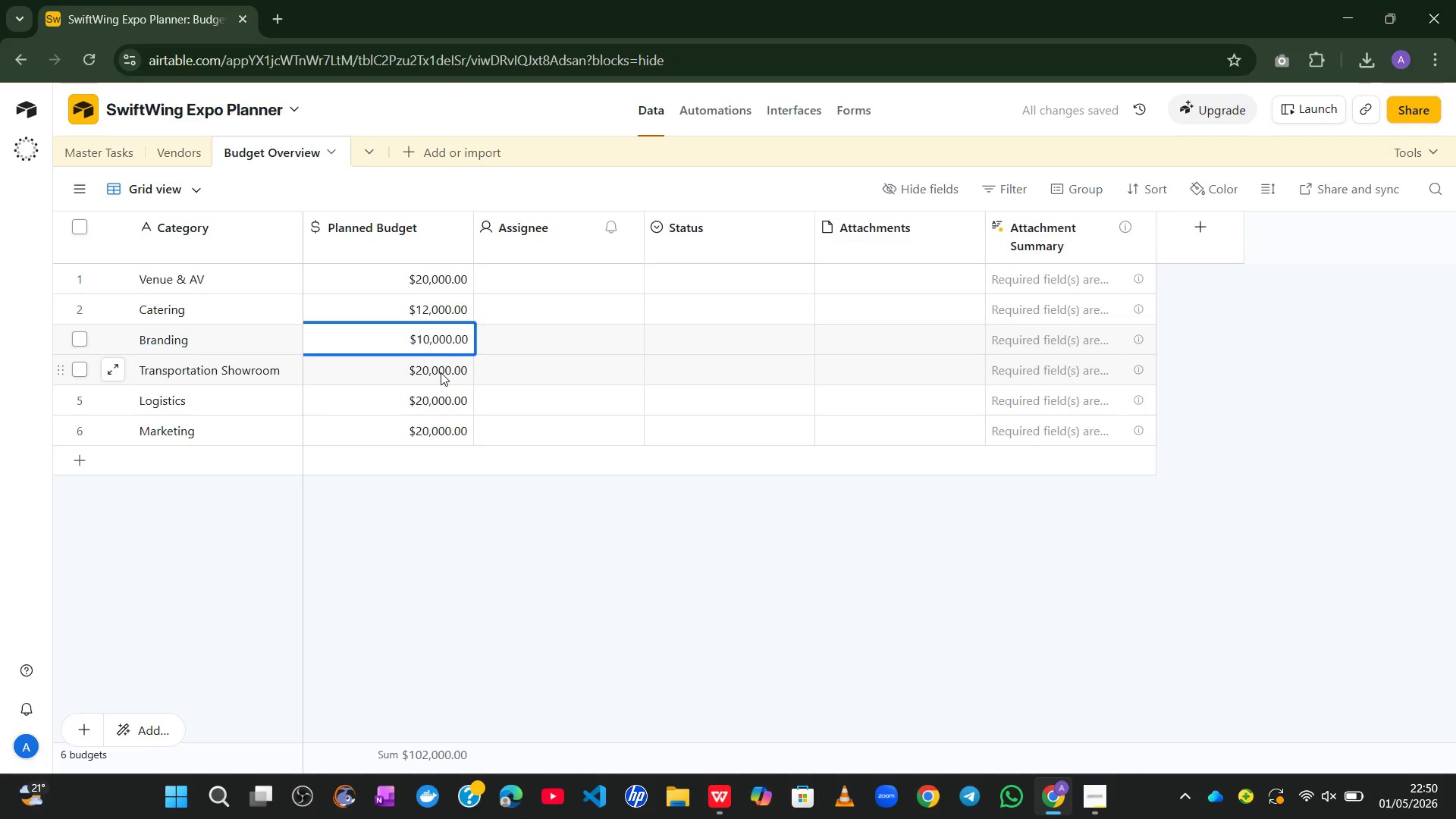 
double_click([440, 372])
 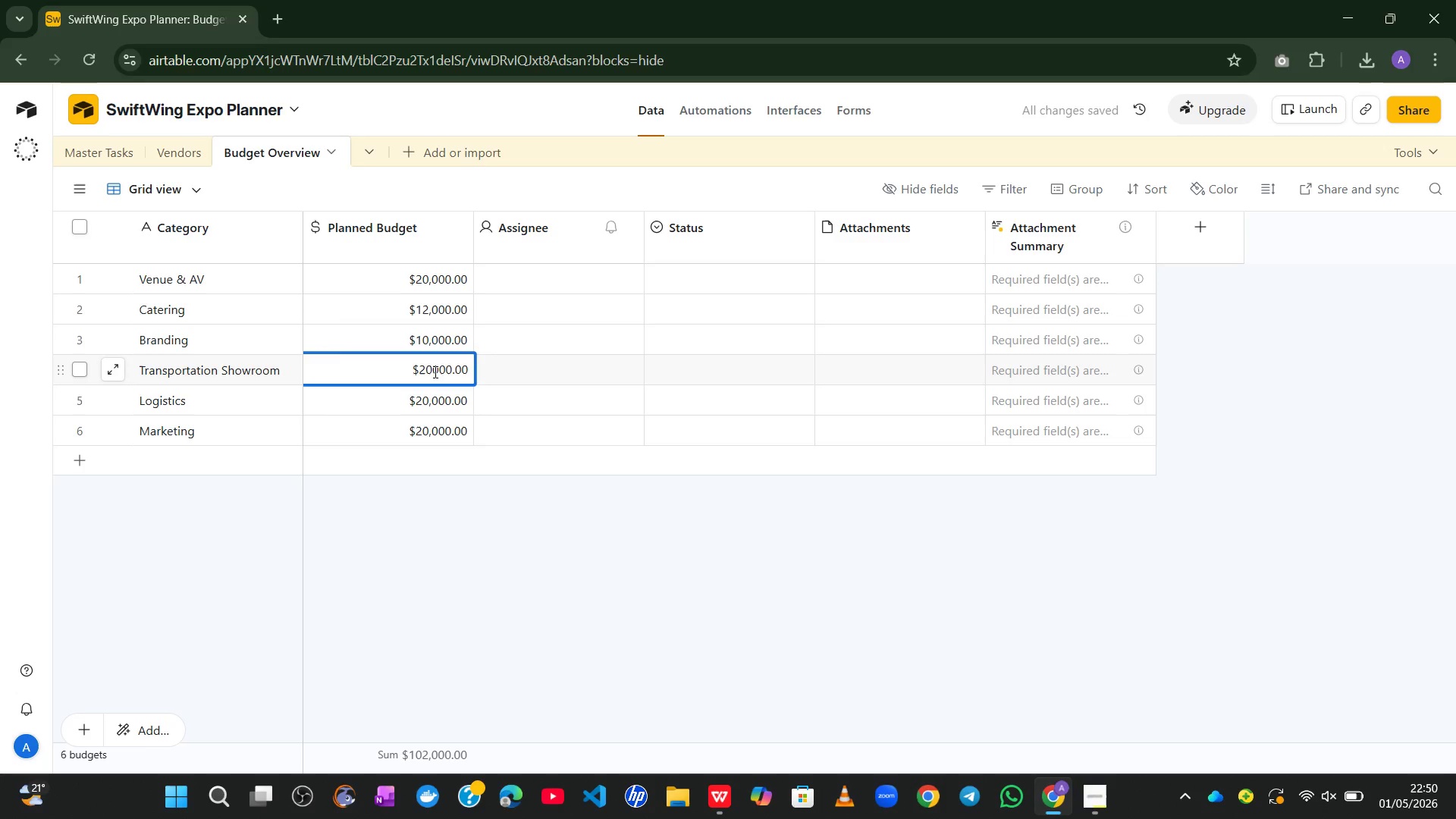 
left_click([431, 372])
 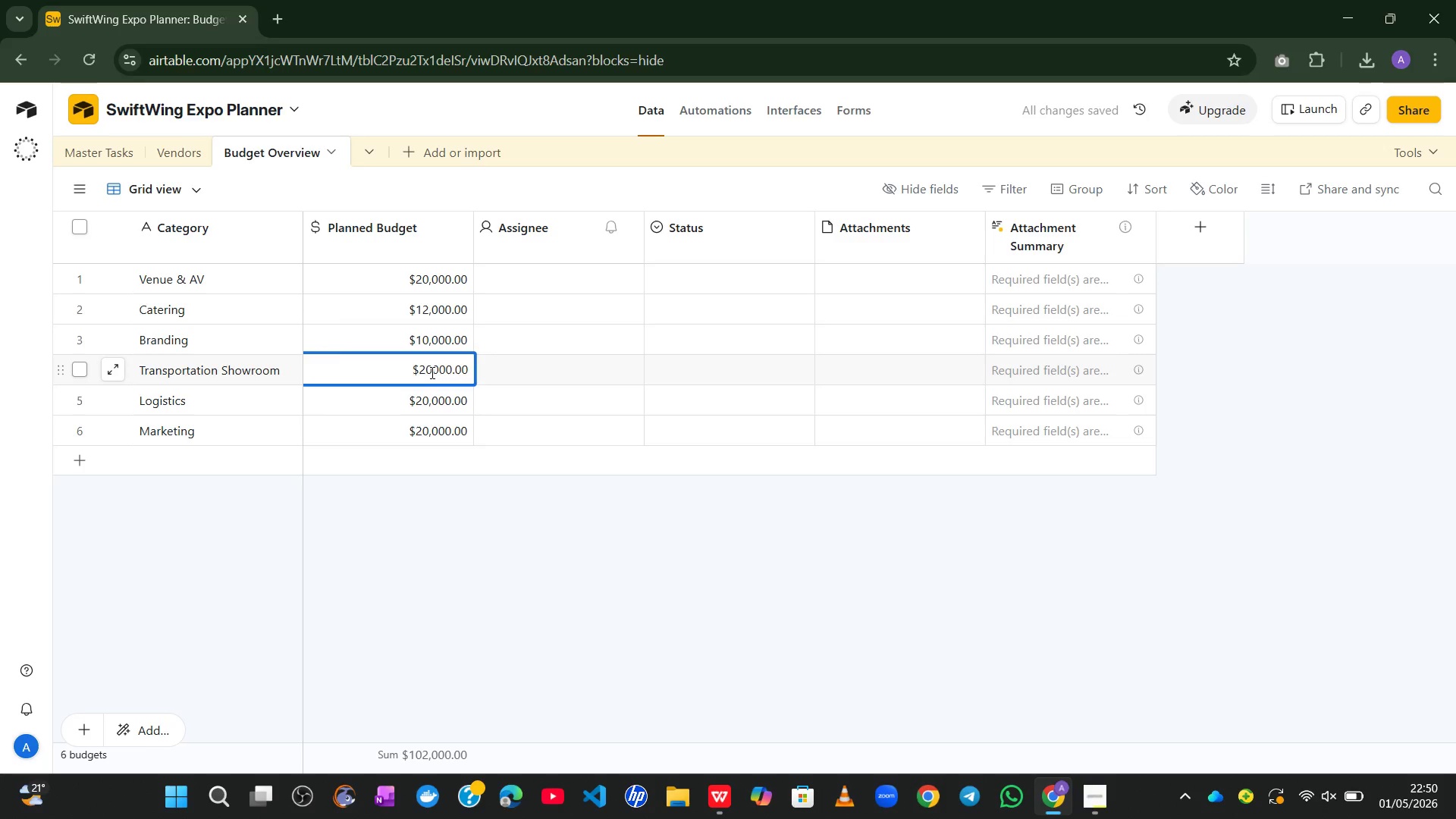 
key(Backspace)
key(Backspace)
type(15,)
 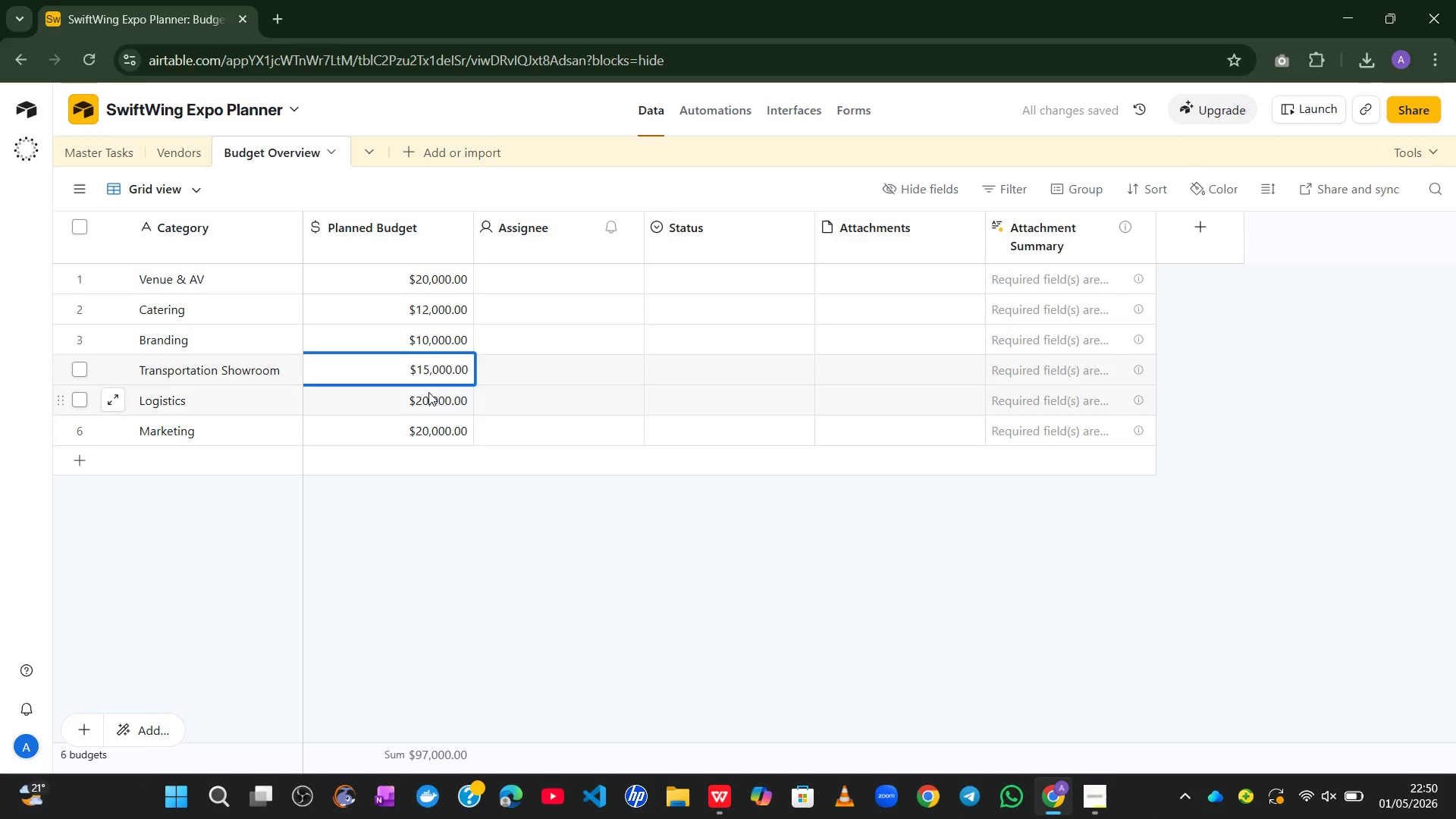 
double_click([428, 392])
 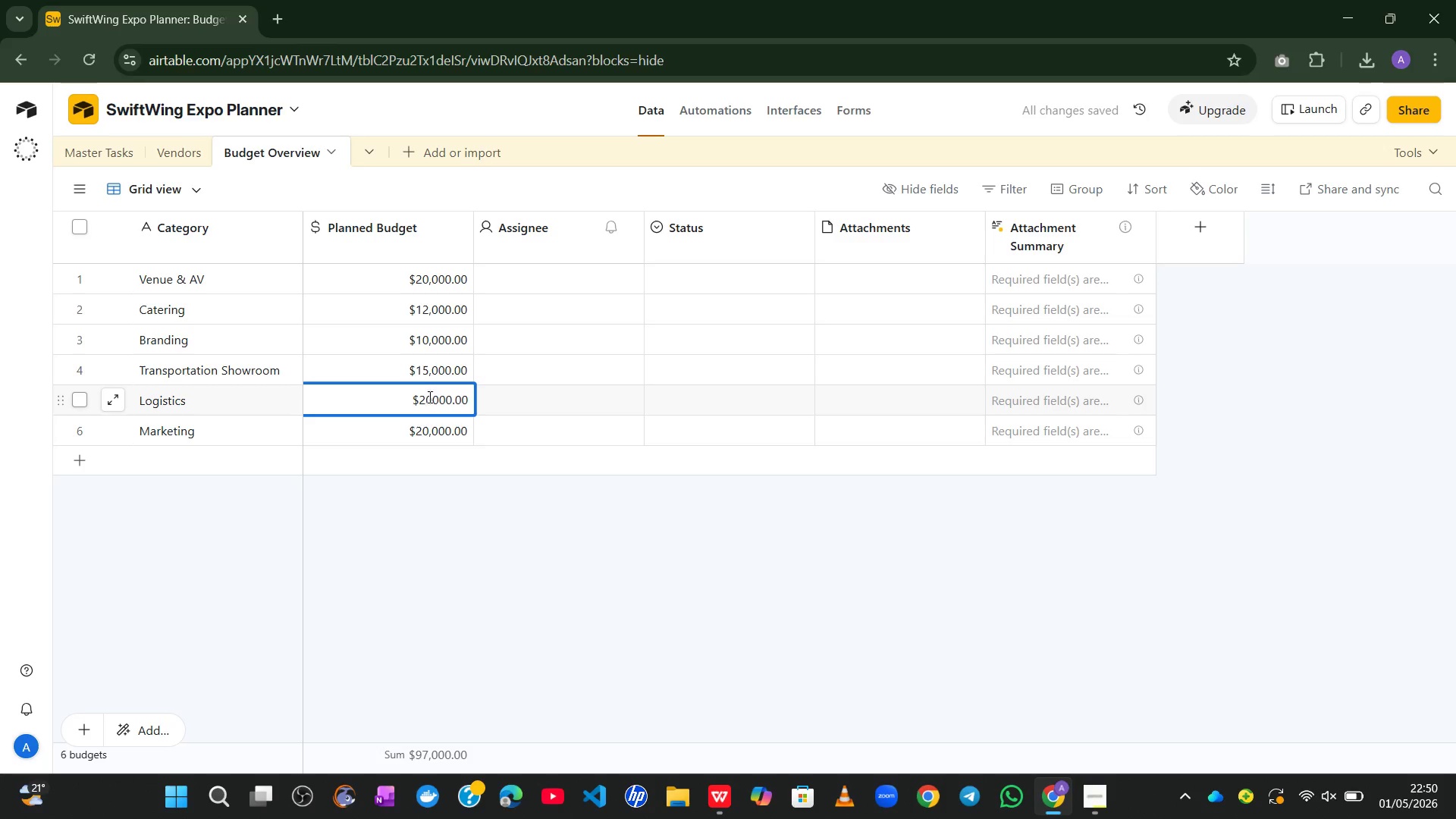 
left_click([429, 398])
 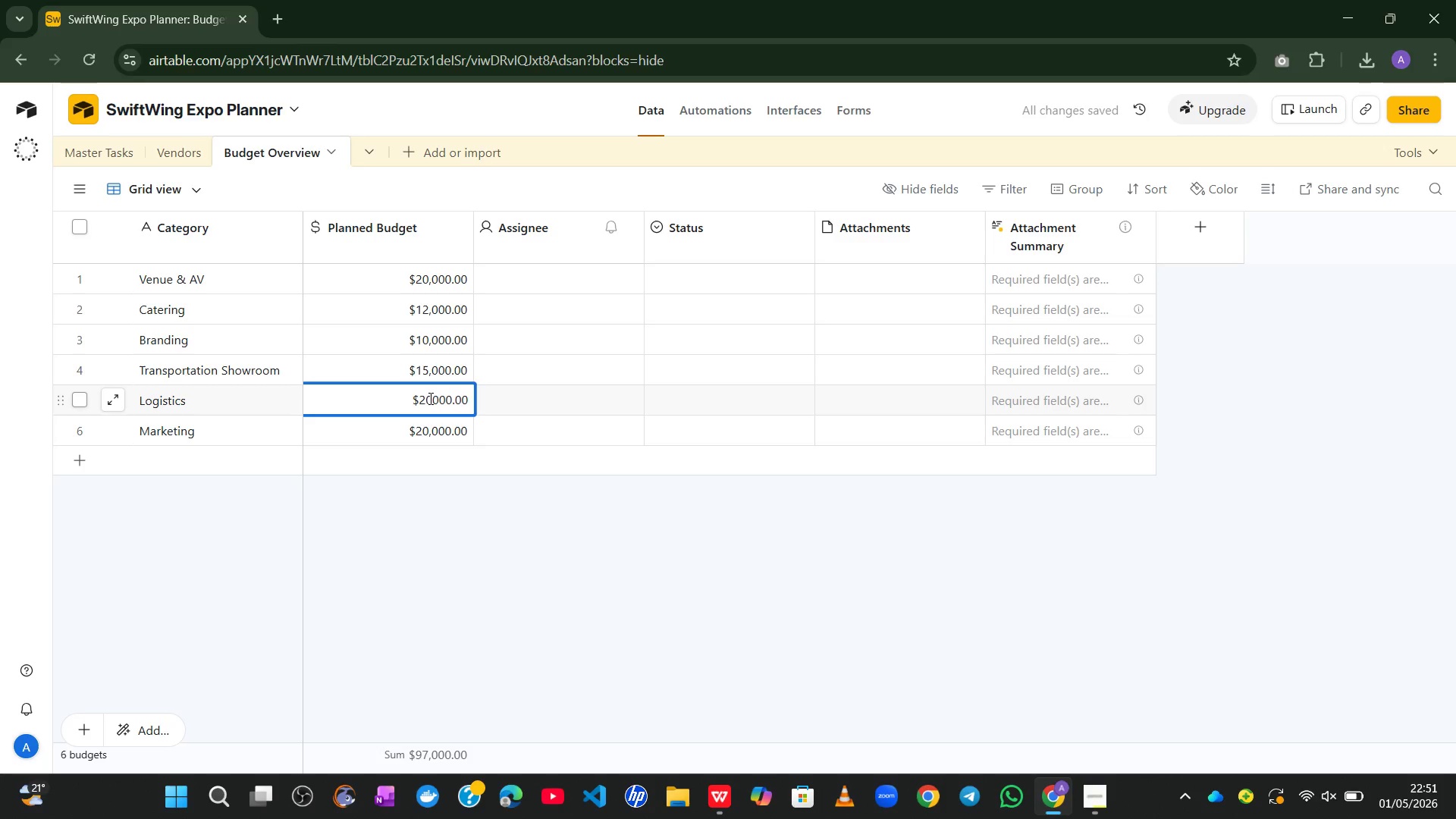 
key(Backspace)
 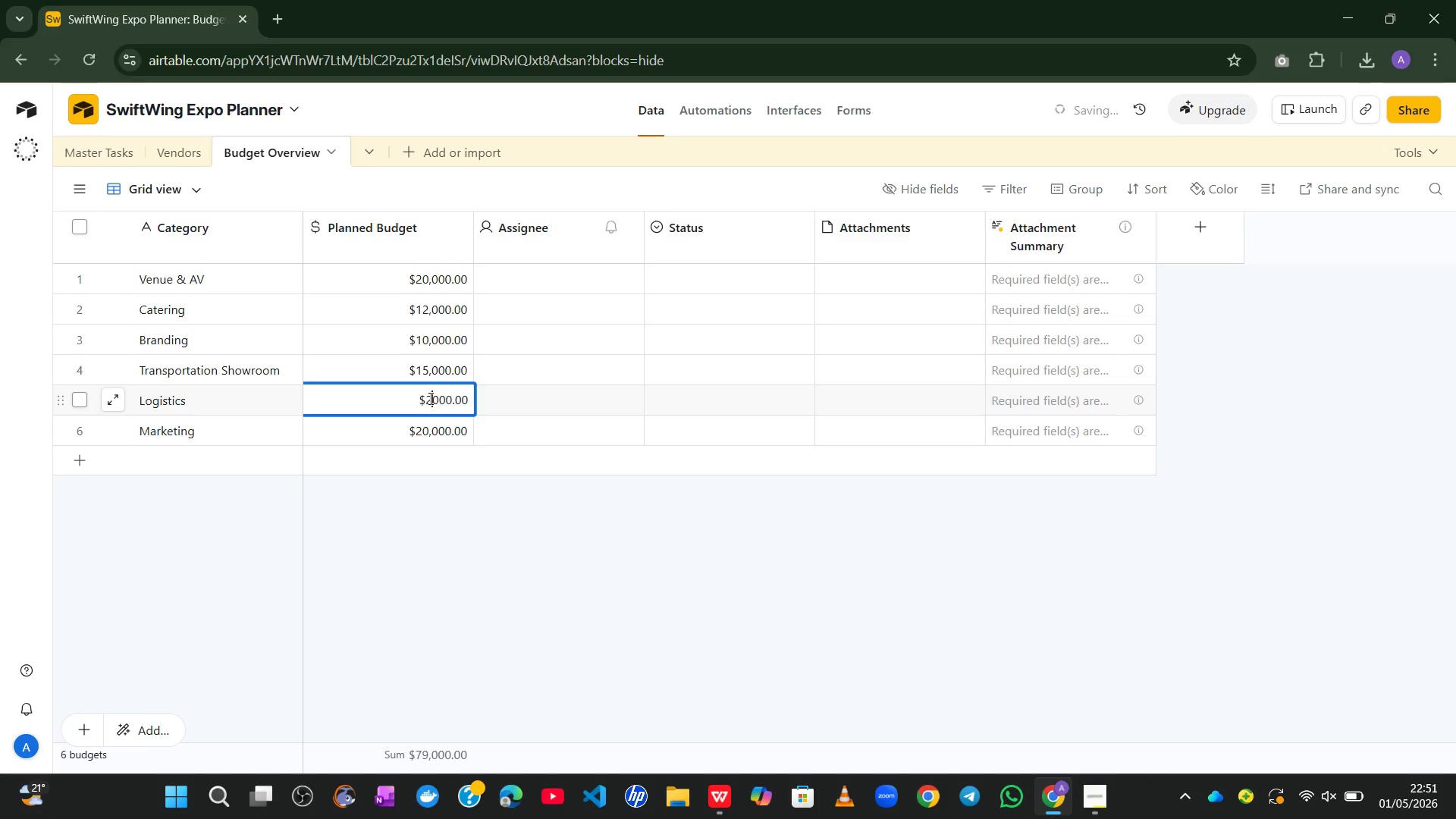 
key(Backspace)
 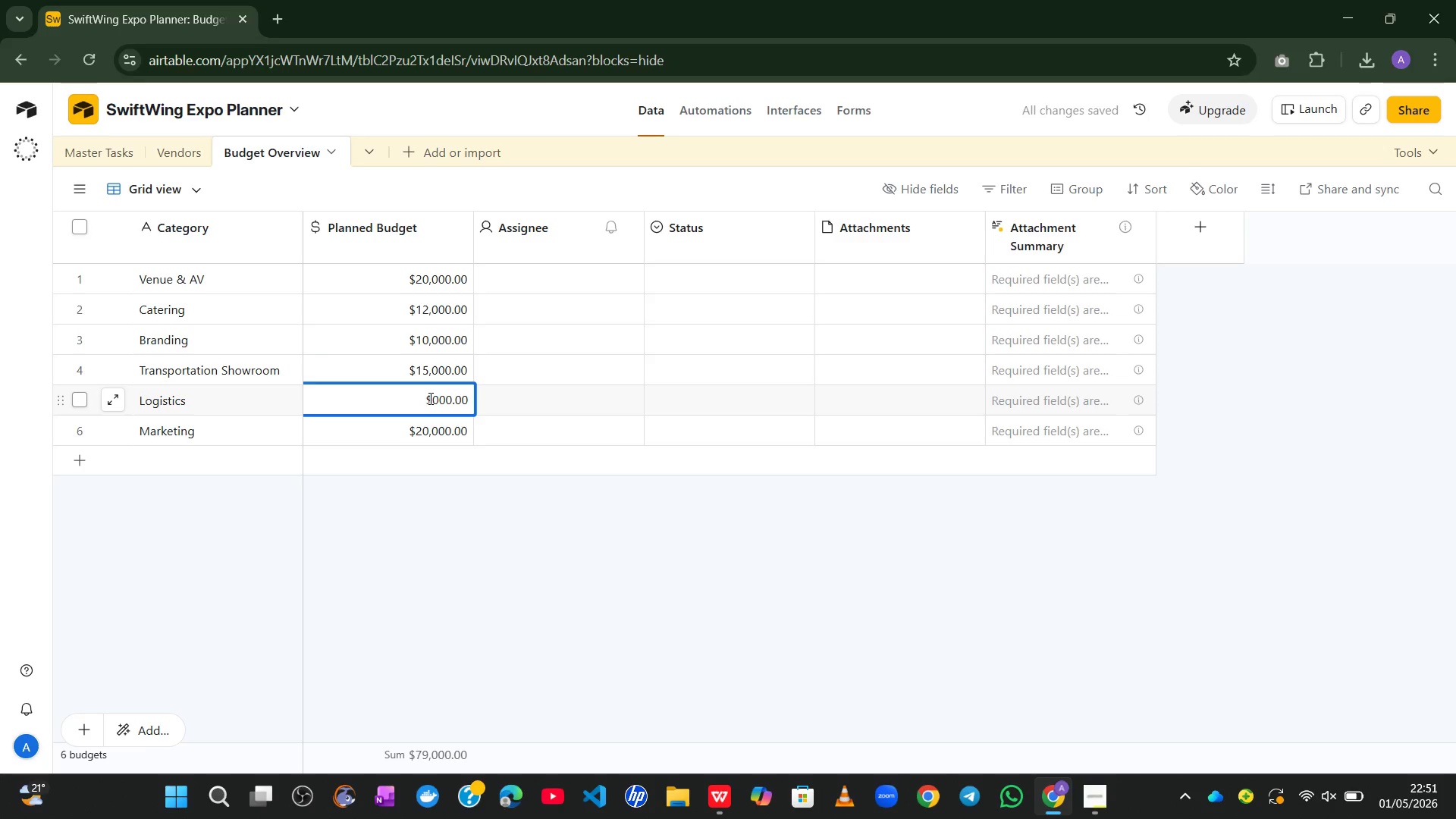 
key(8)
 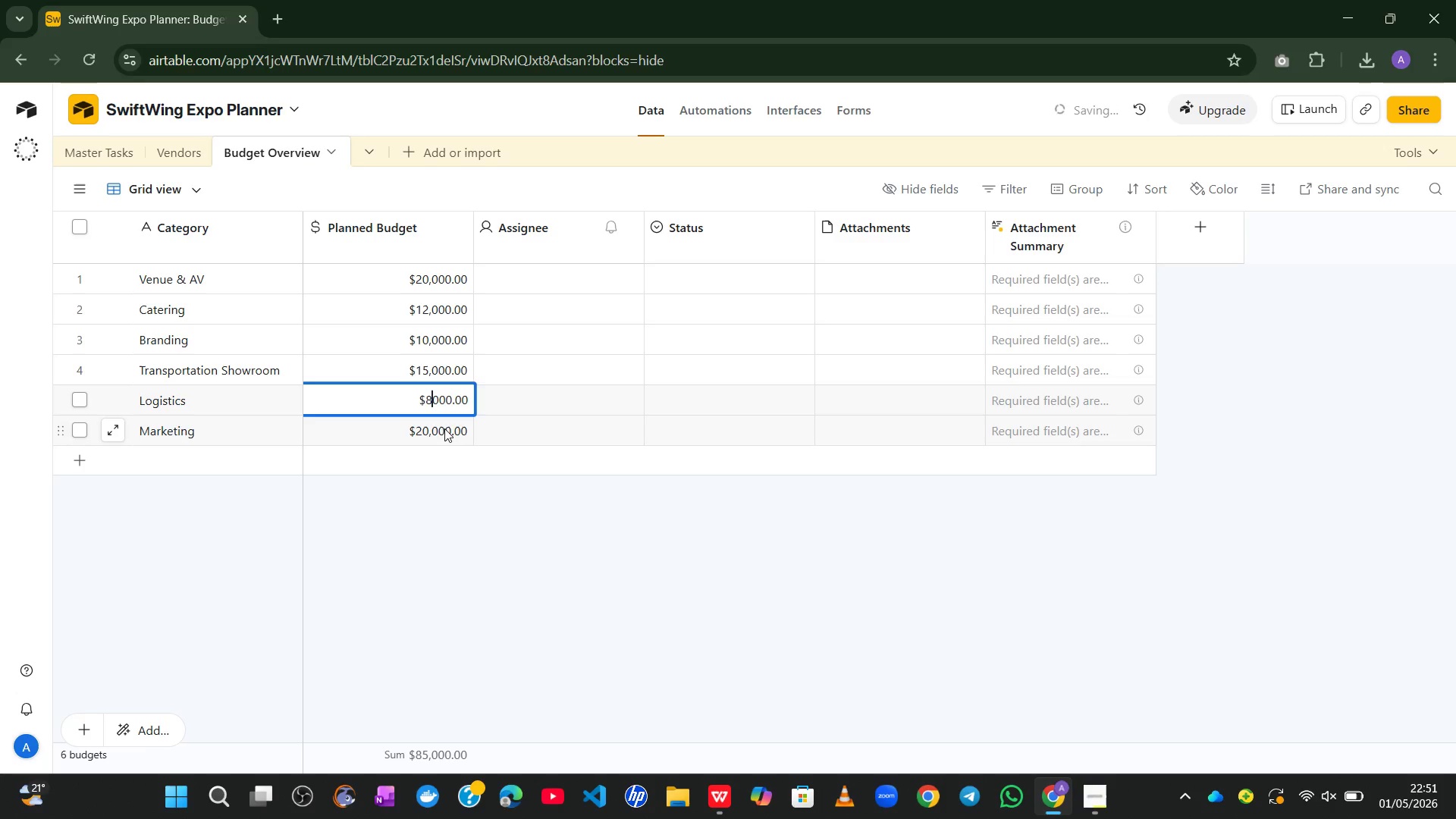 
double_click([444, 428])
 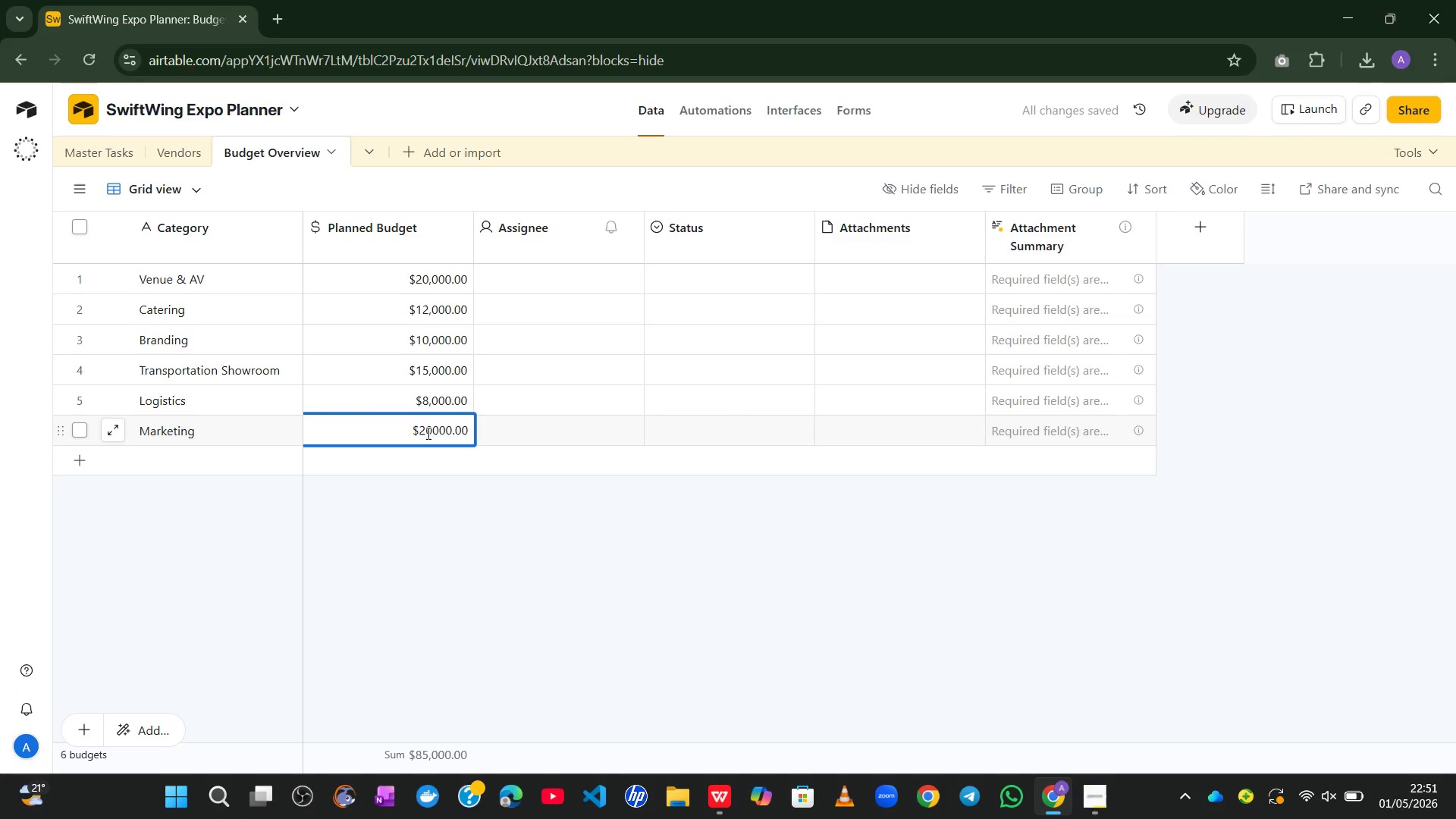 
left_click([431, 428])
 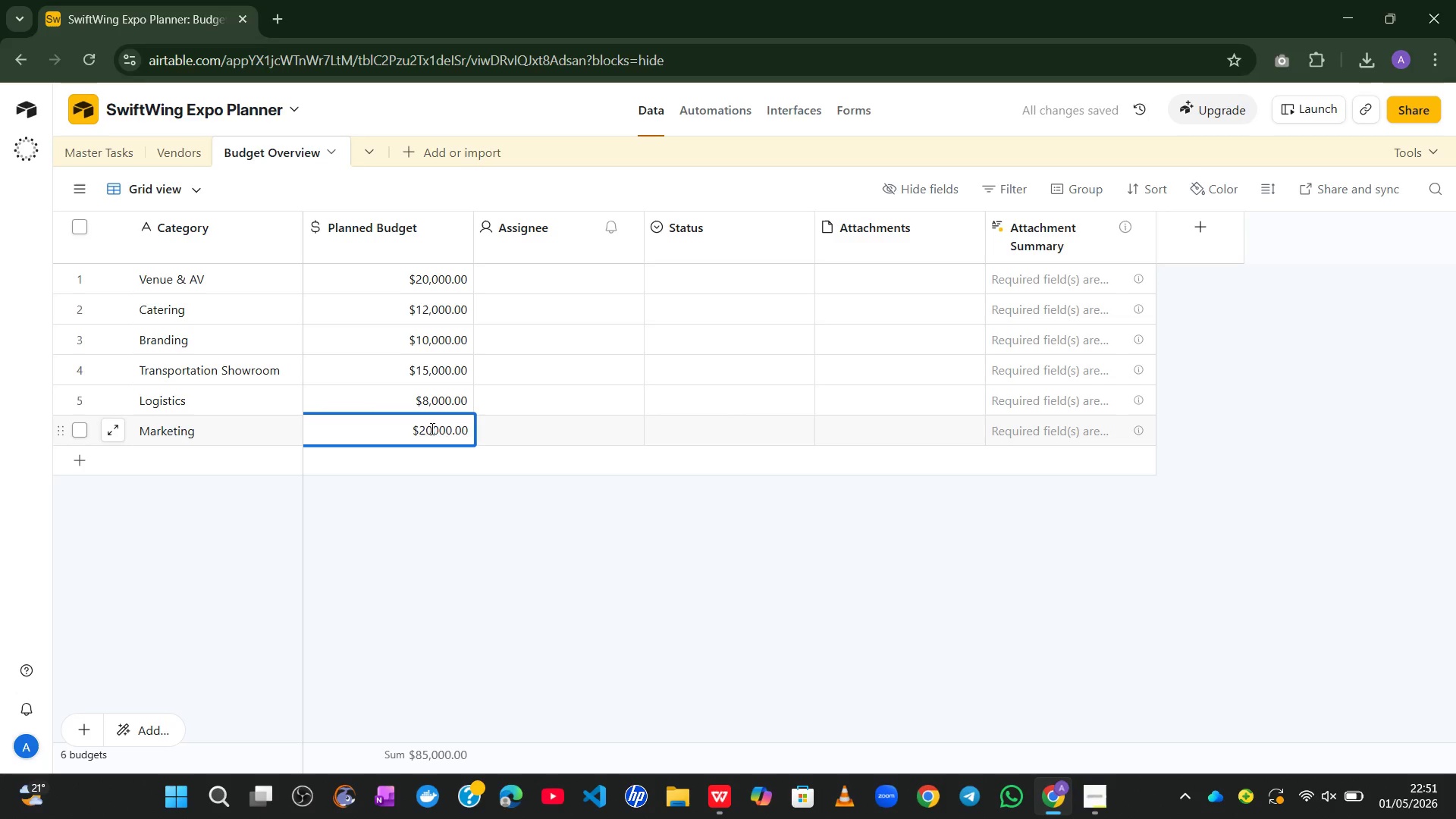 
key(Backspace)
key(Backspace)
type(10)
 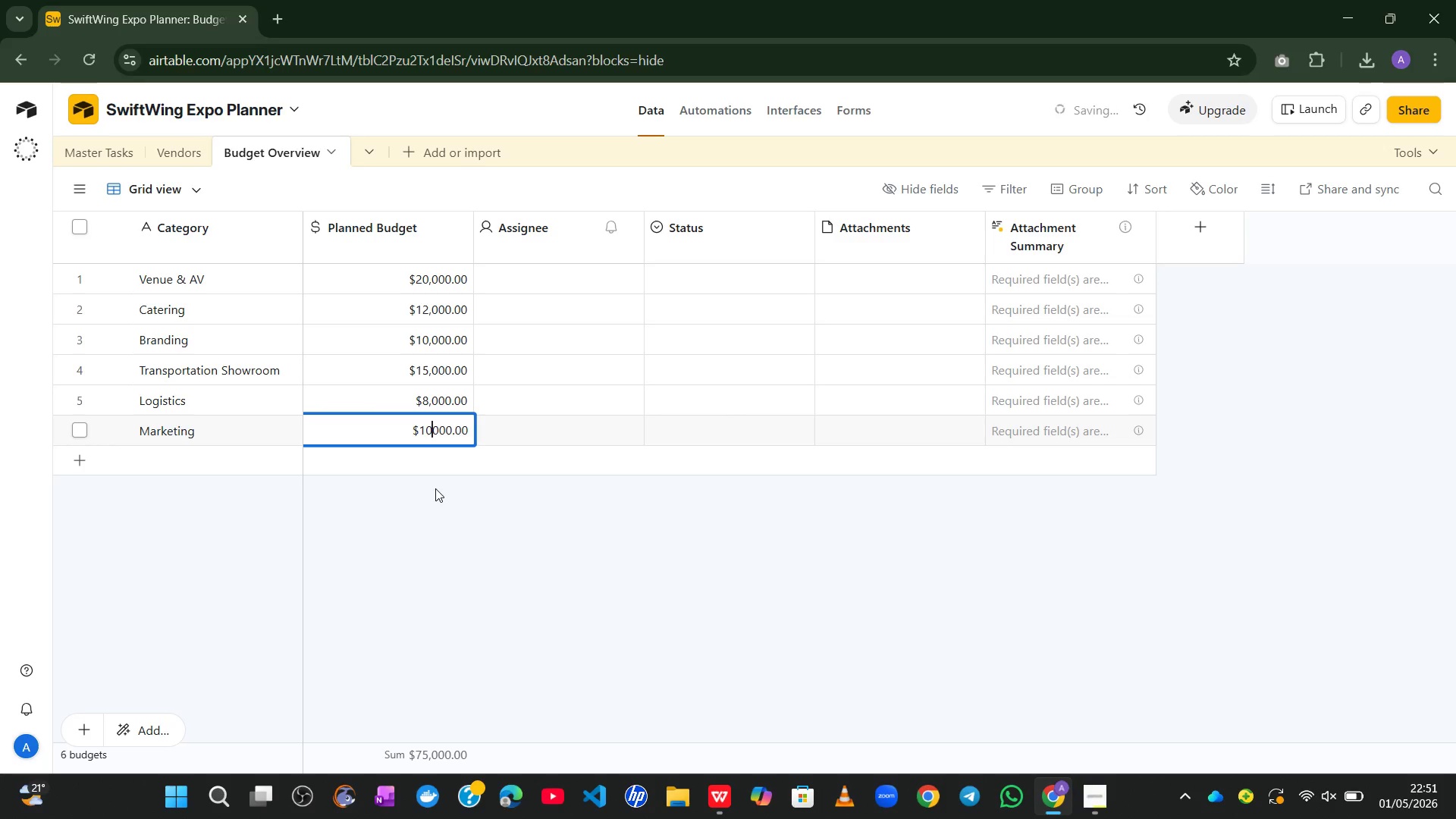 
key(Comma)
 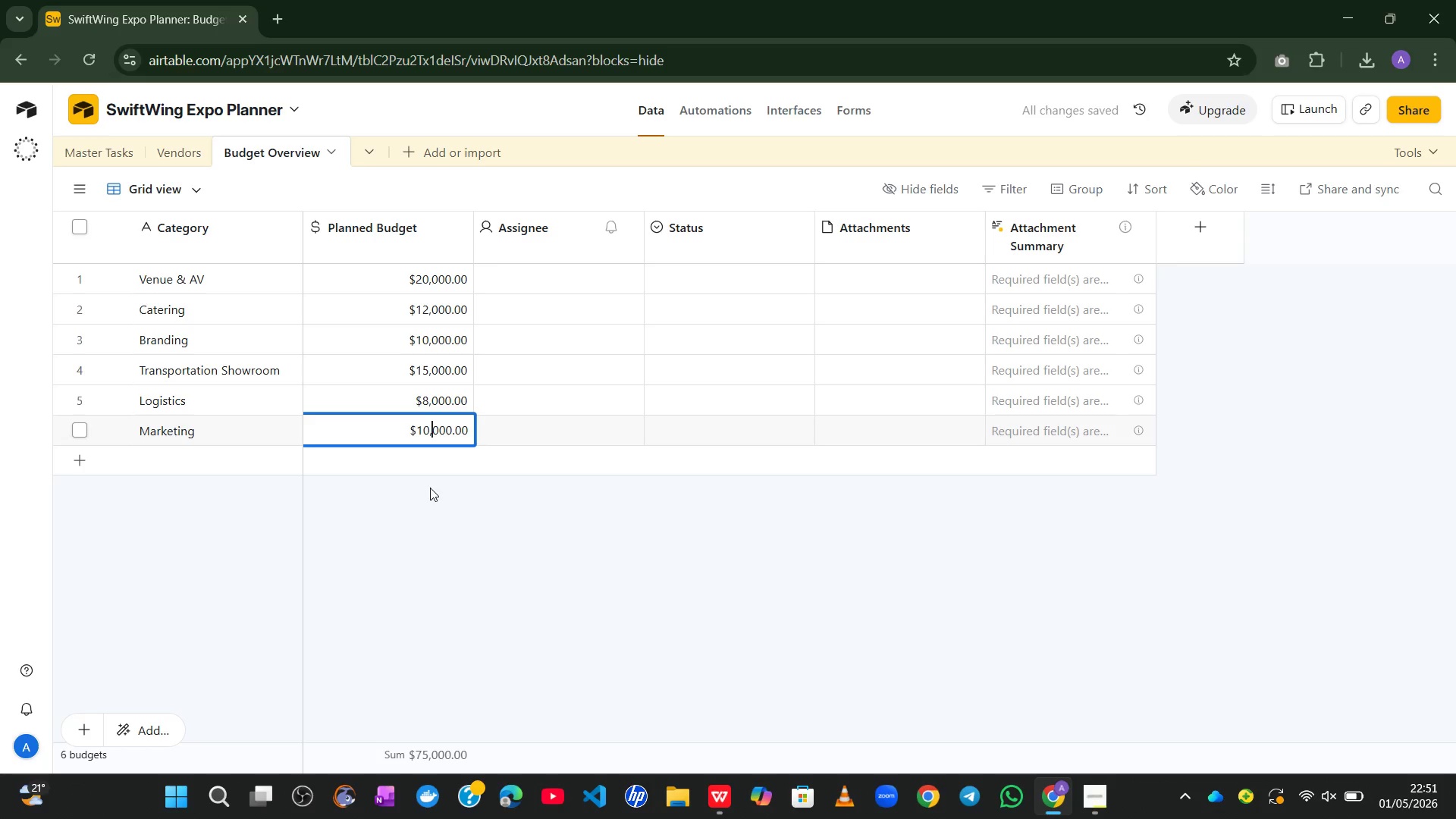 
left_click([430, 488])
 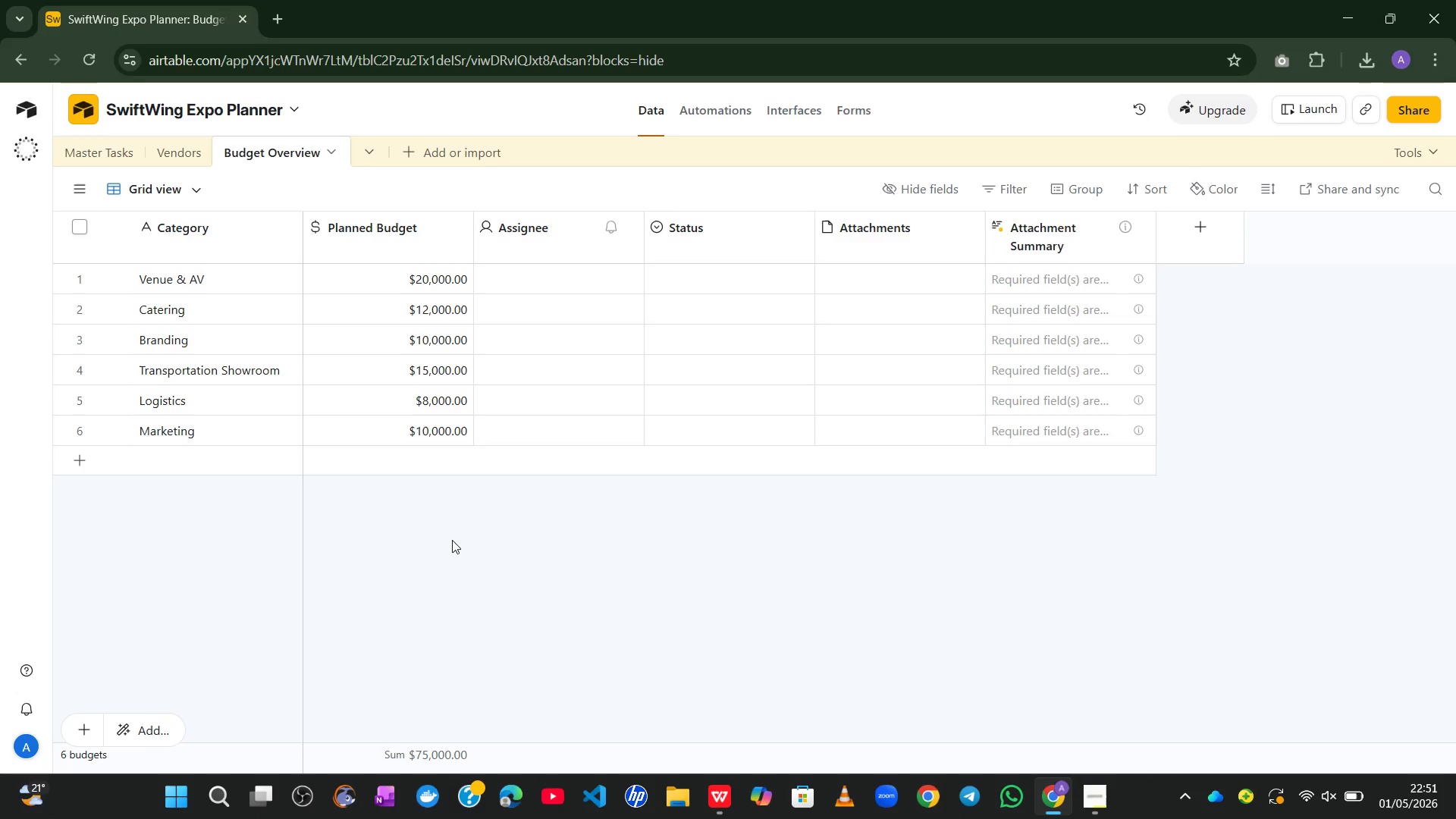 
wait(9.55)
 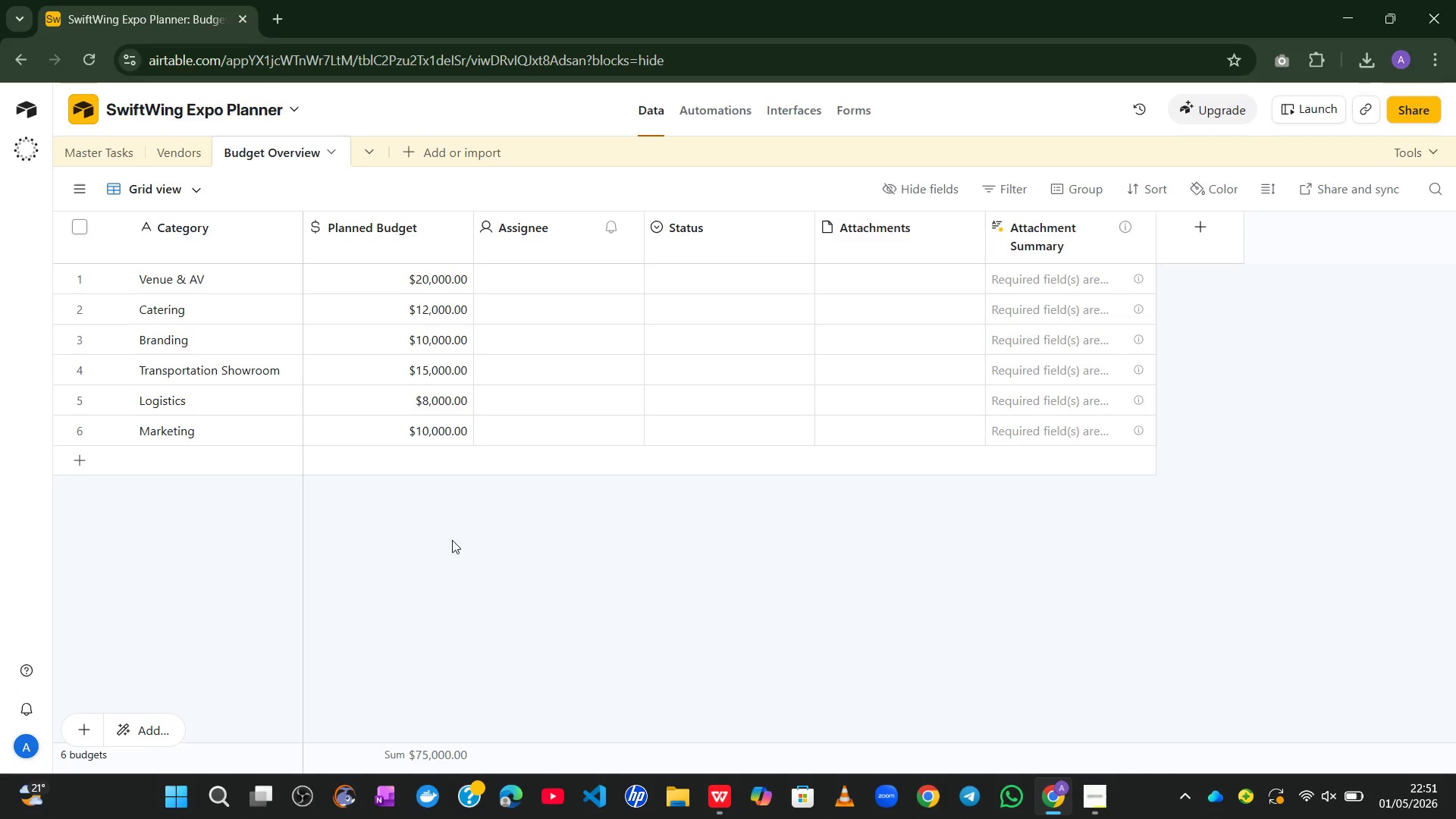 
right_click([1046, 246])
 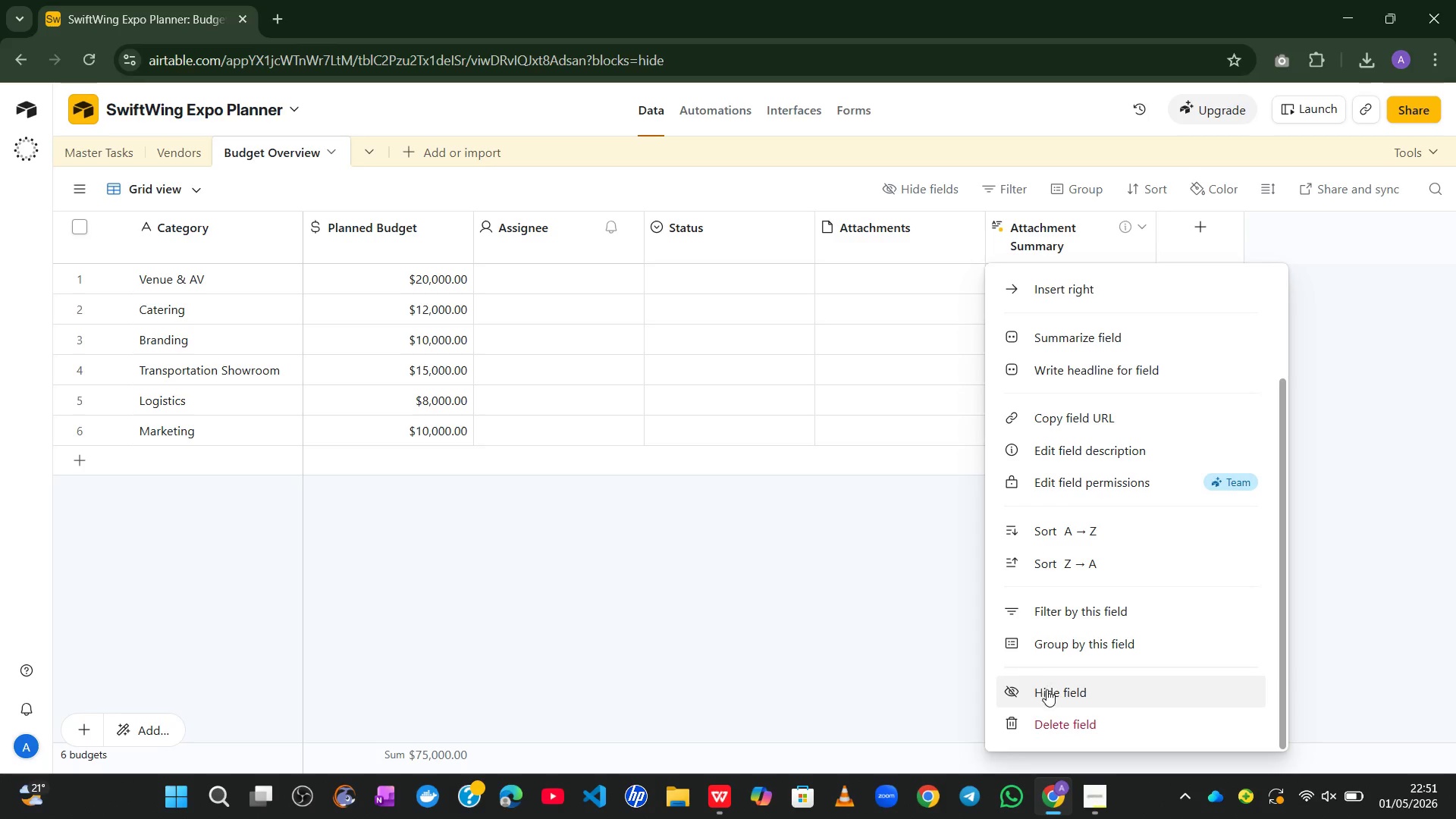 
left_click([1047, 720])
 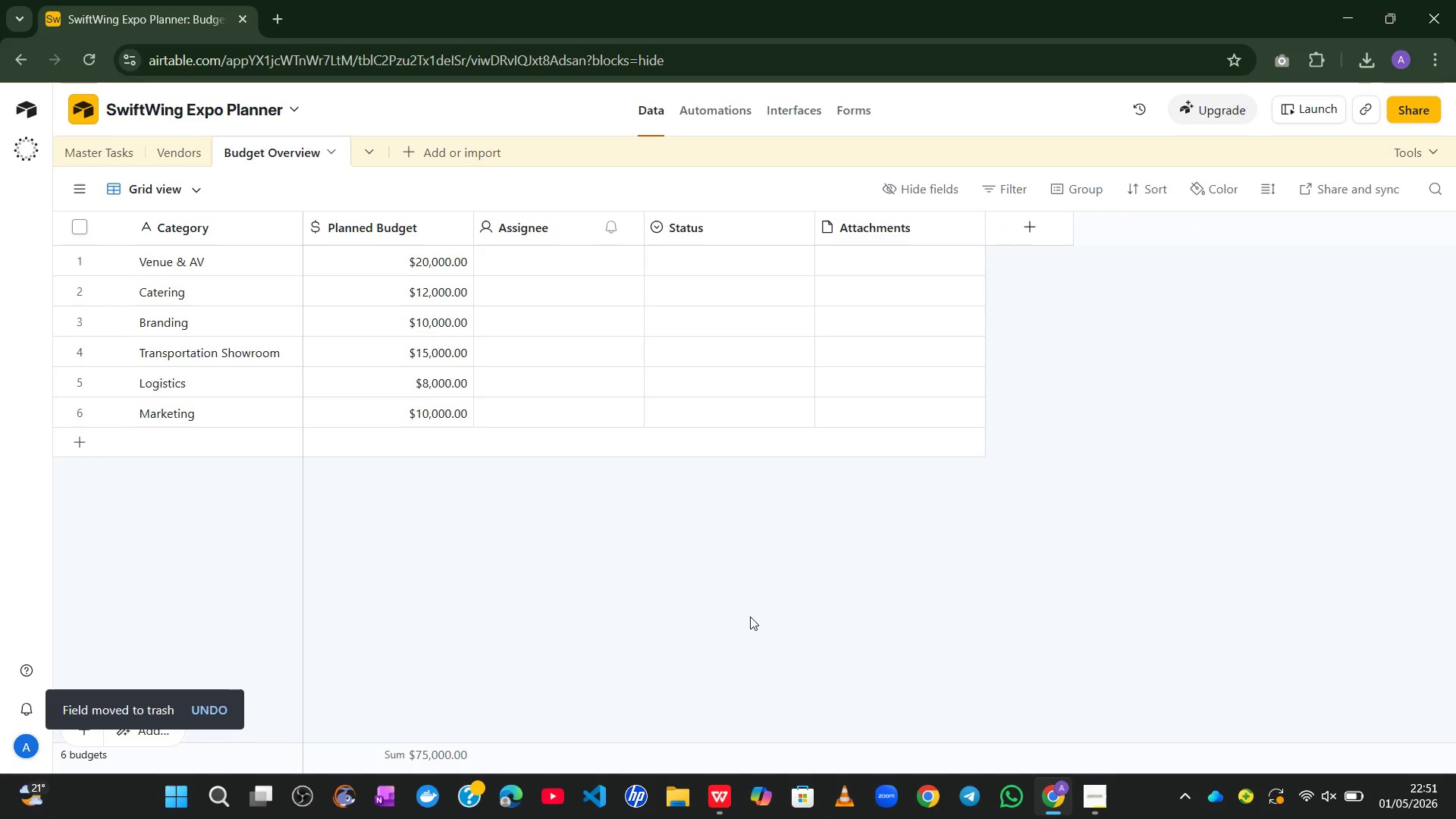 
wait(13.11)
 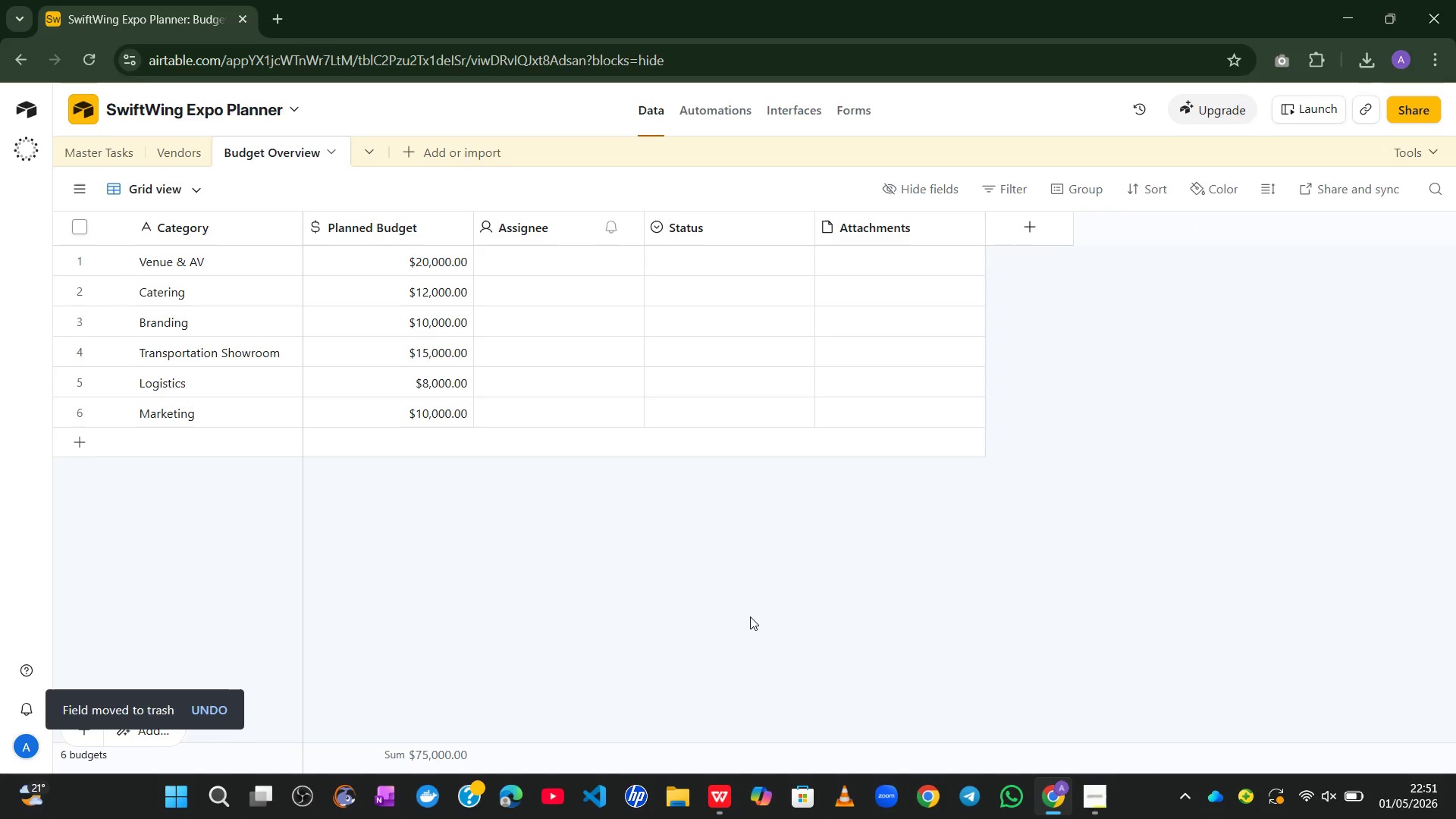 
left_click([100, 154])
 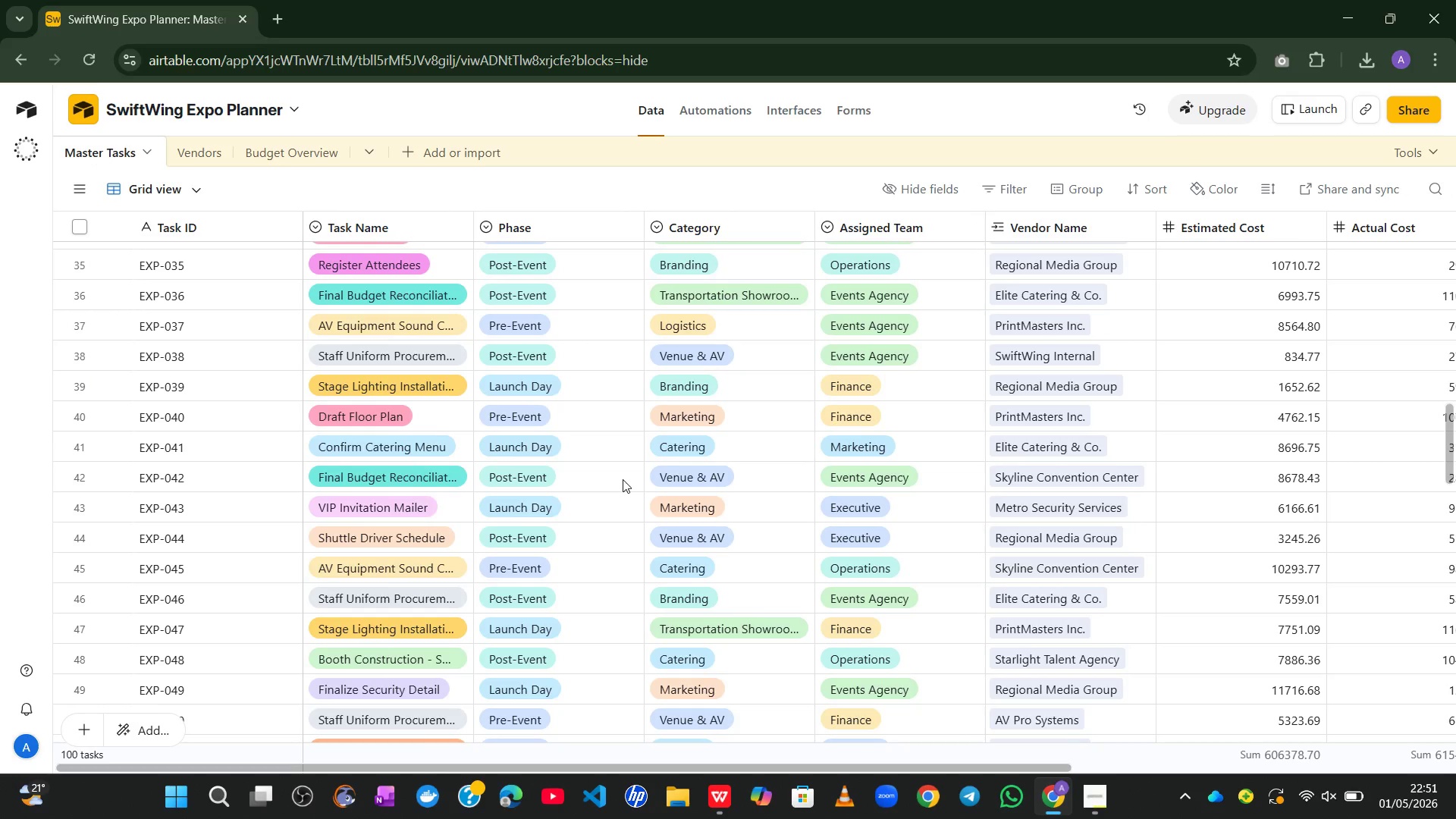 
wait(14.14)
 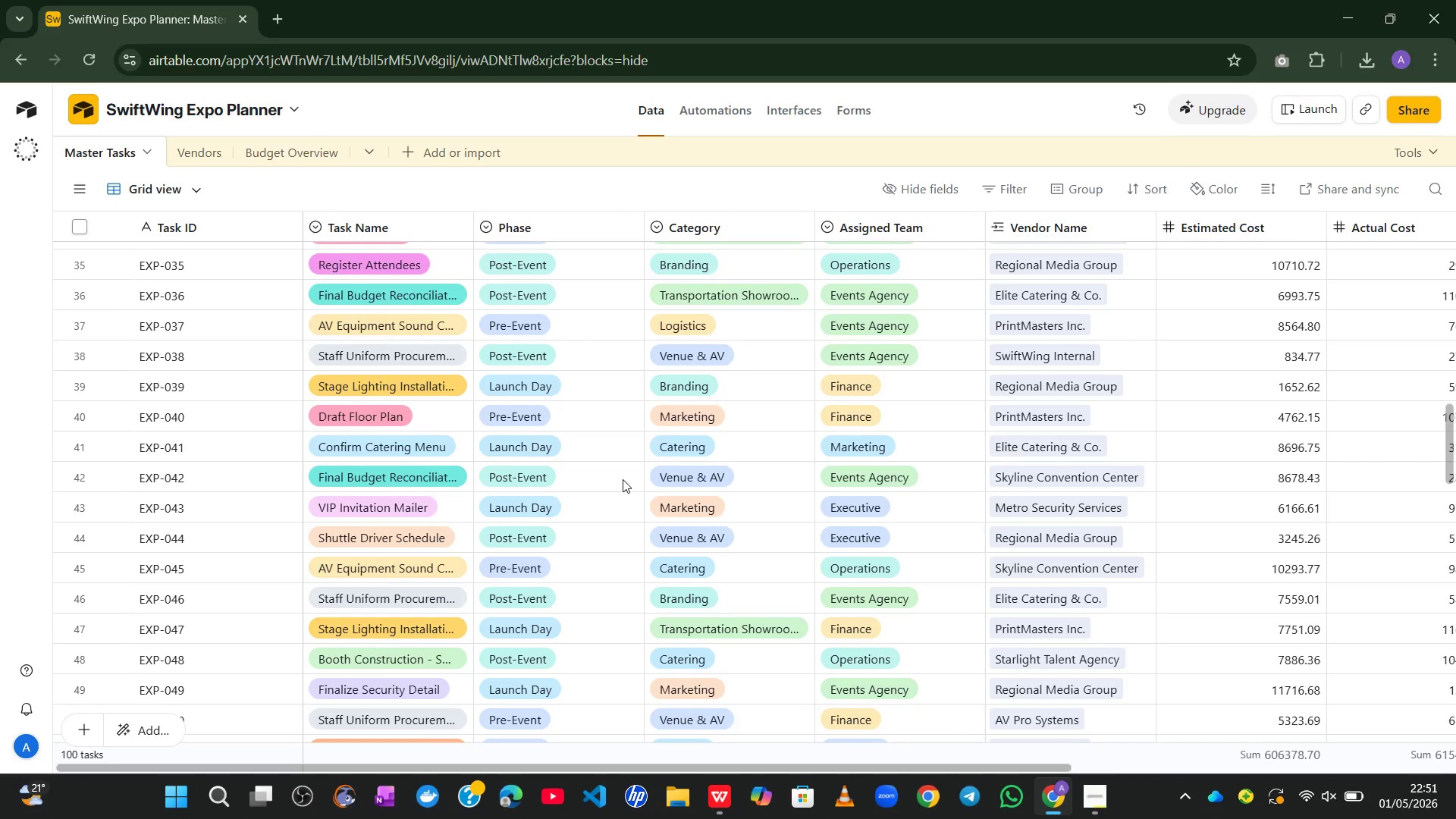 
left_click([303, 143])
 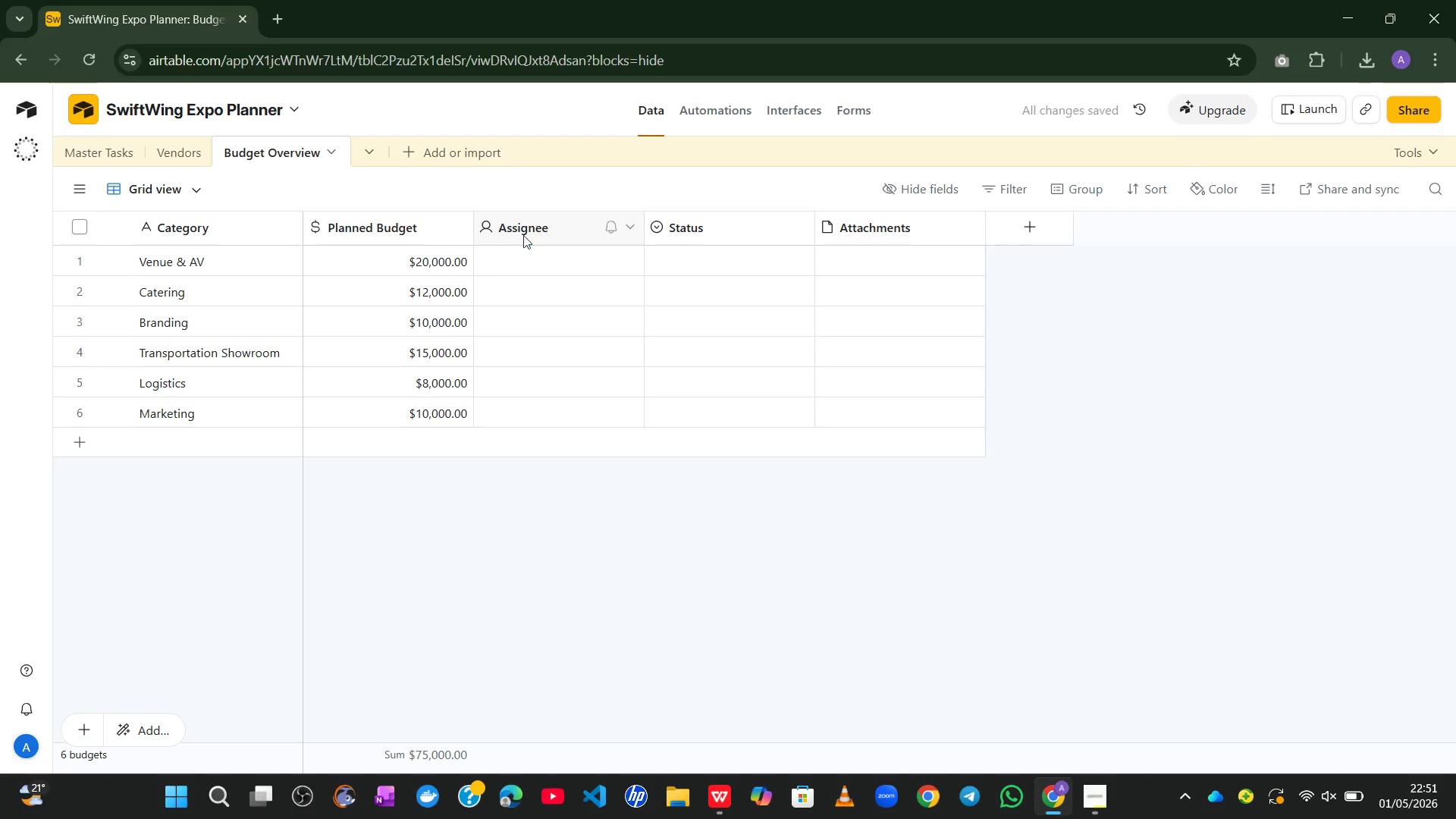 
right_click([526, 234])
 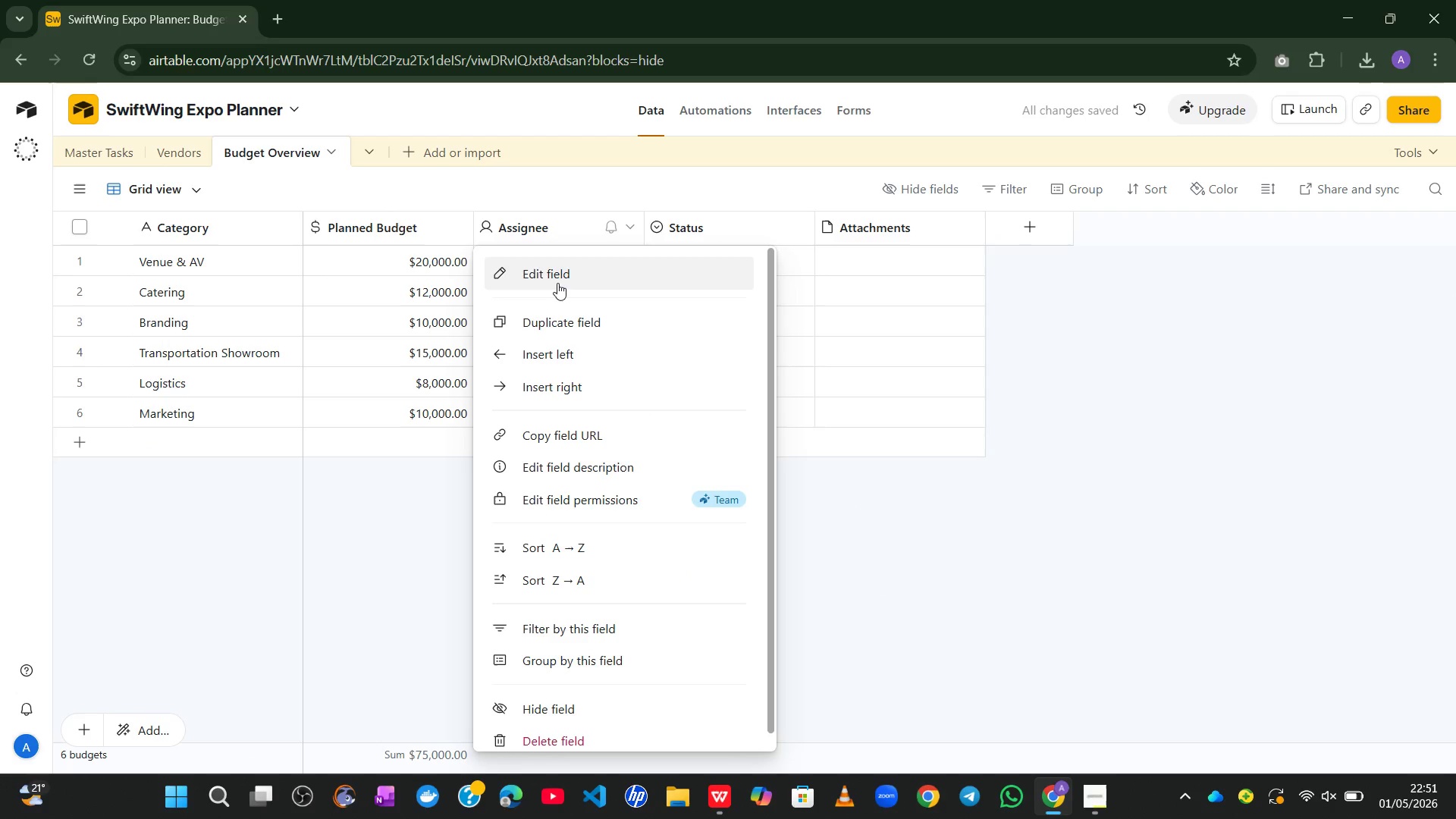 
left_click([556, 283])
 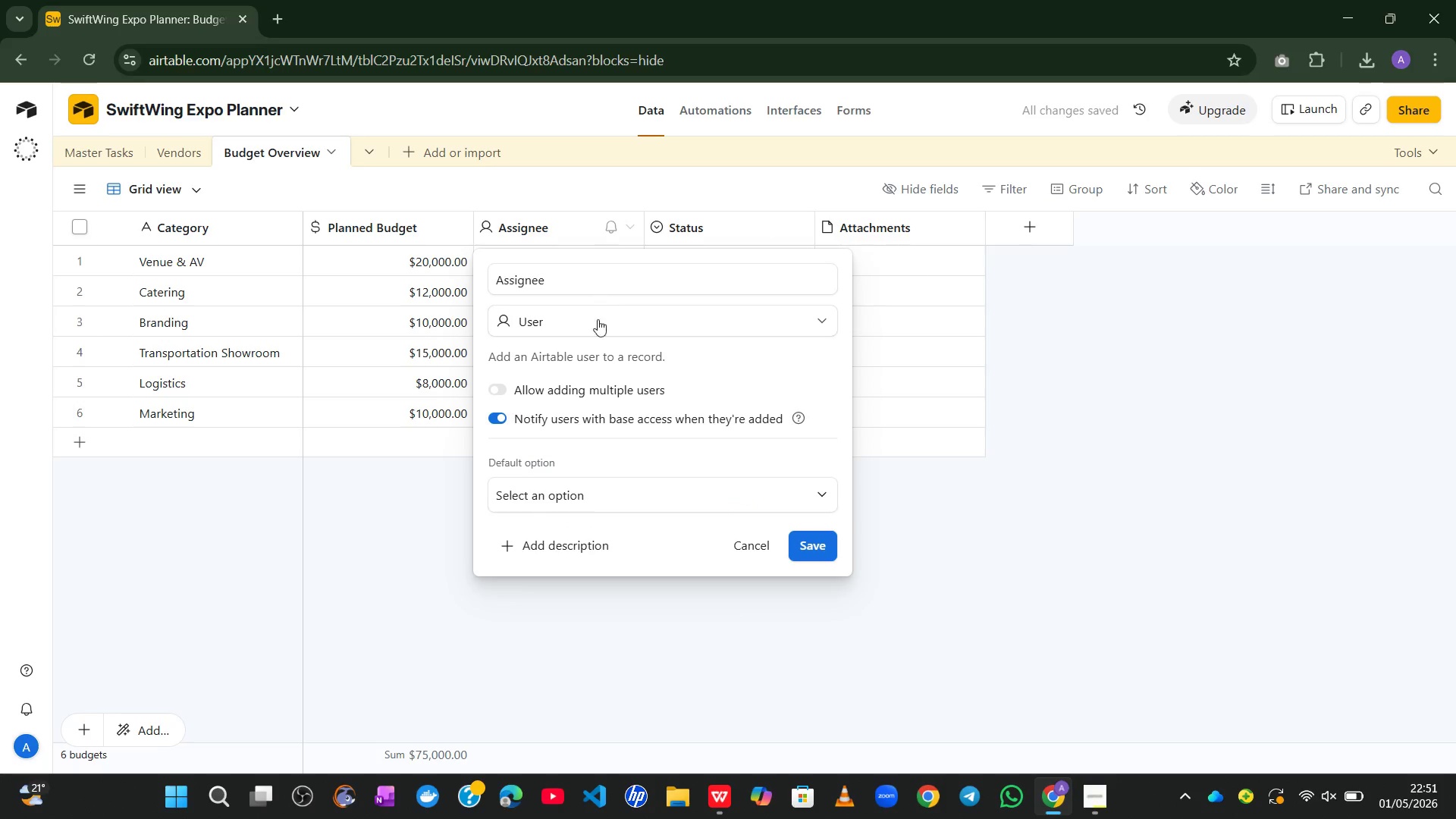 
left_click([595, 326])
 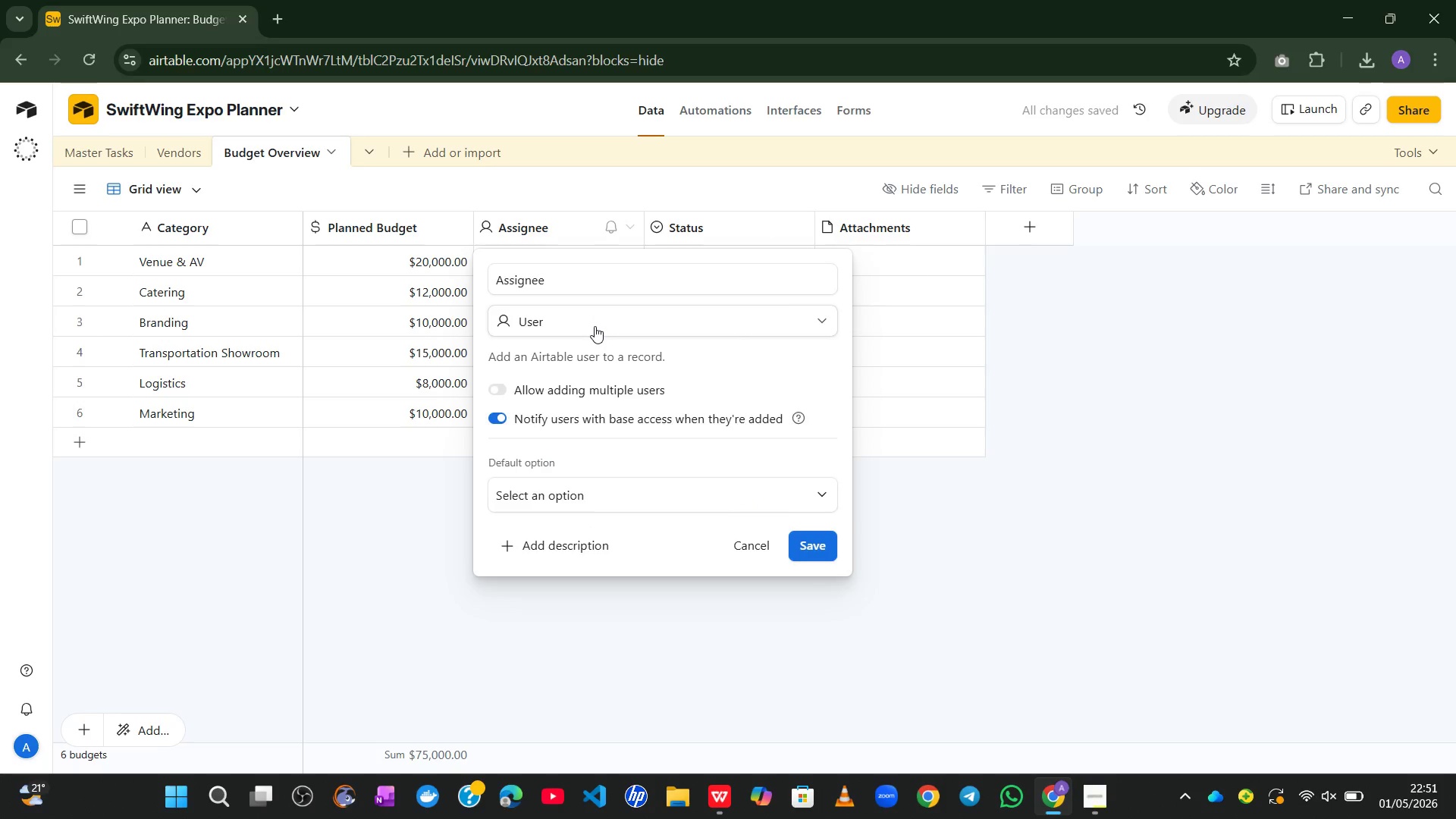 
mouse_move([591, 299])
 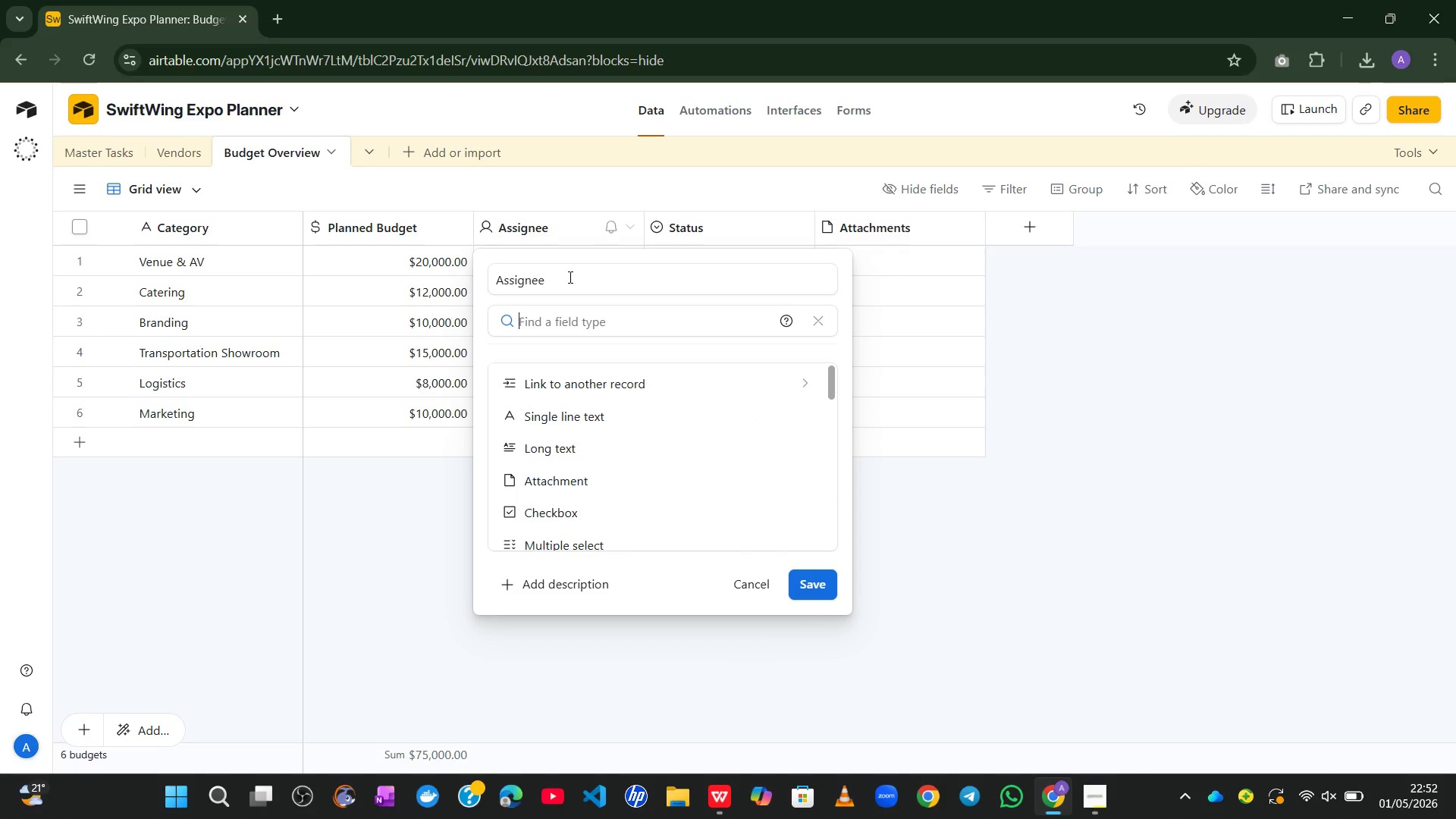 
left_click_drag(start_coordinate=[569, 277], to_coordinate=[479, 276])
 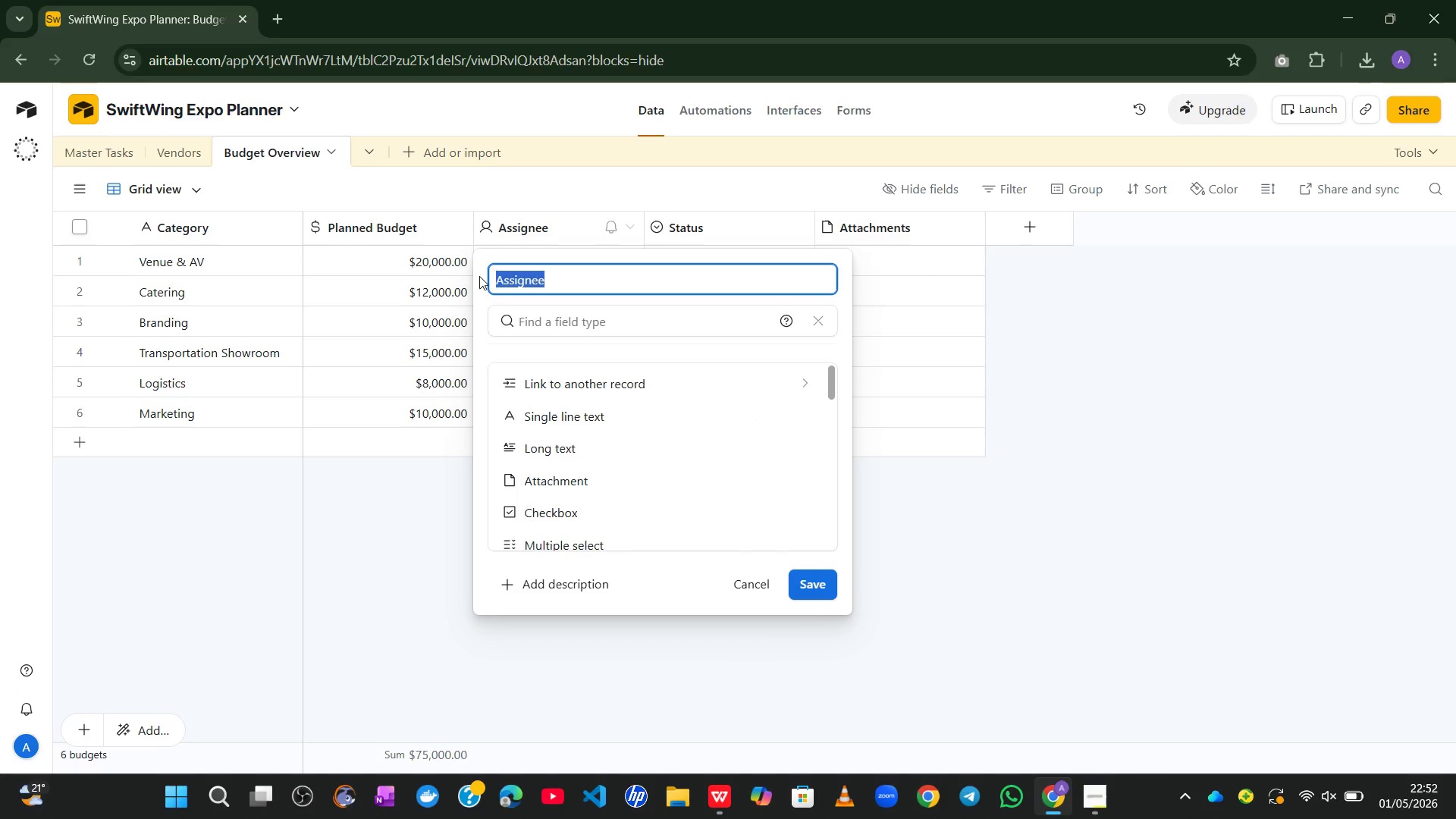 
type(Linked Tasks)
 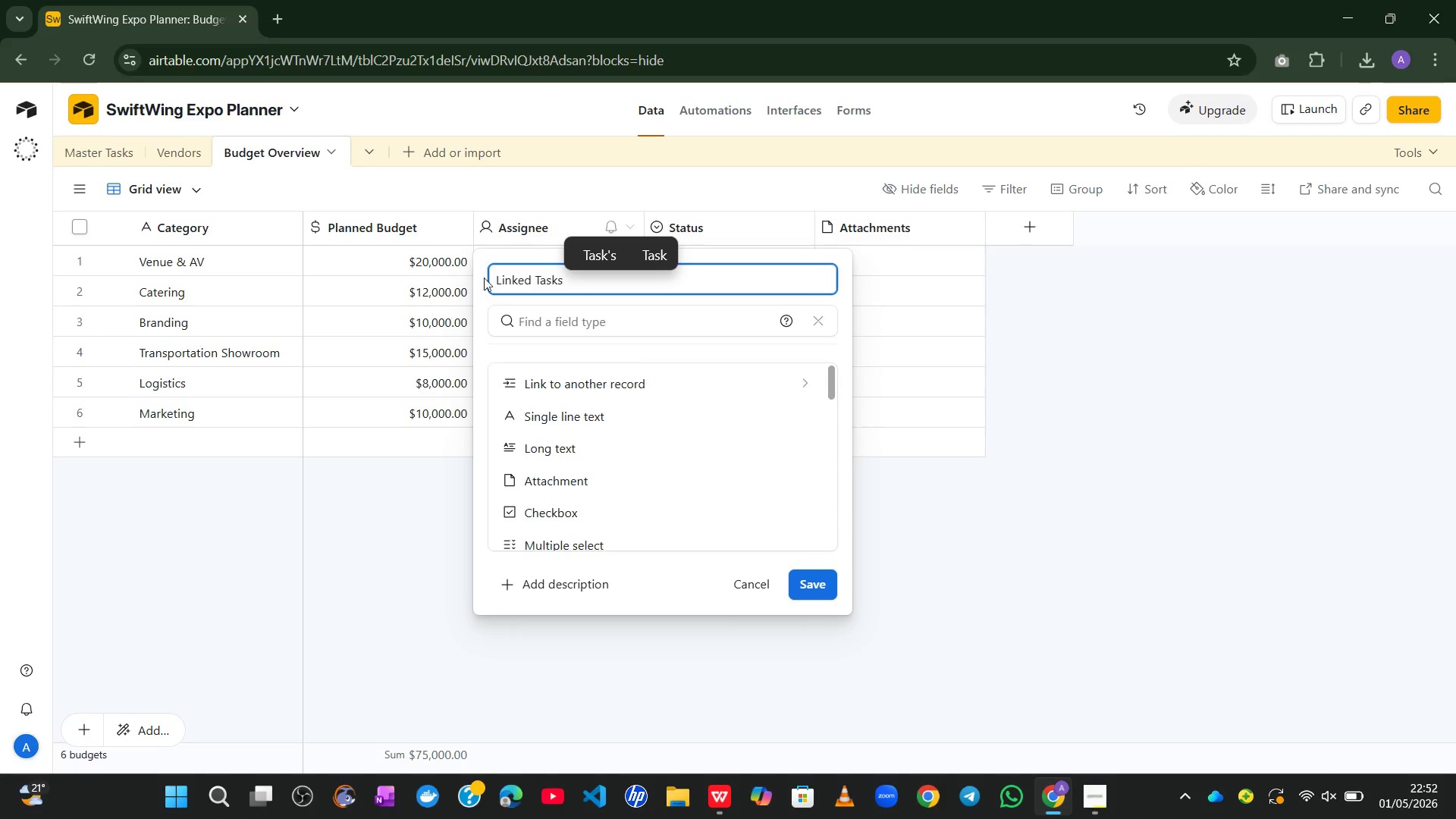 
left_click([565, 317])
 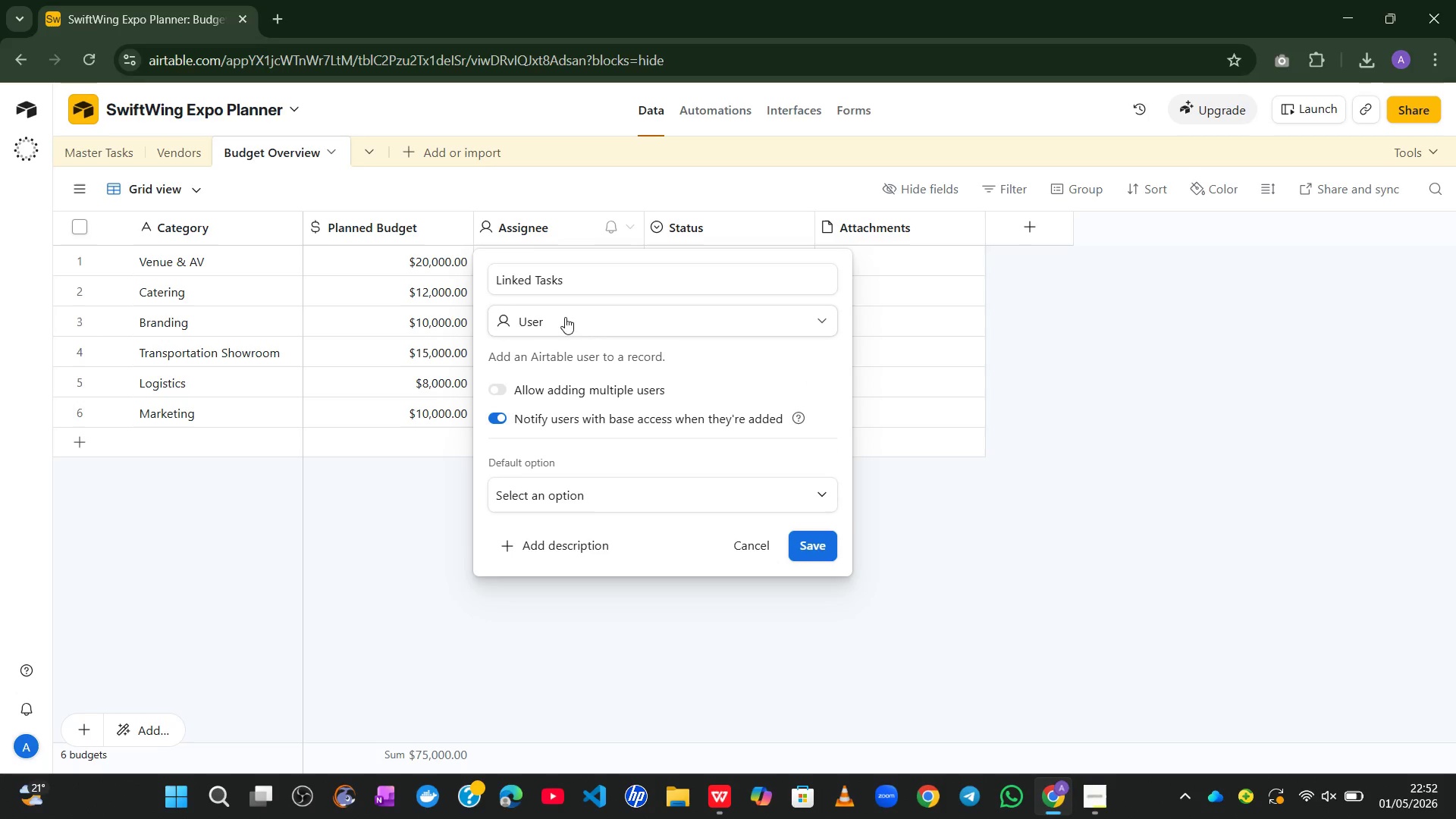 
left_click([599, 322])
 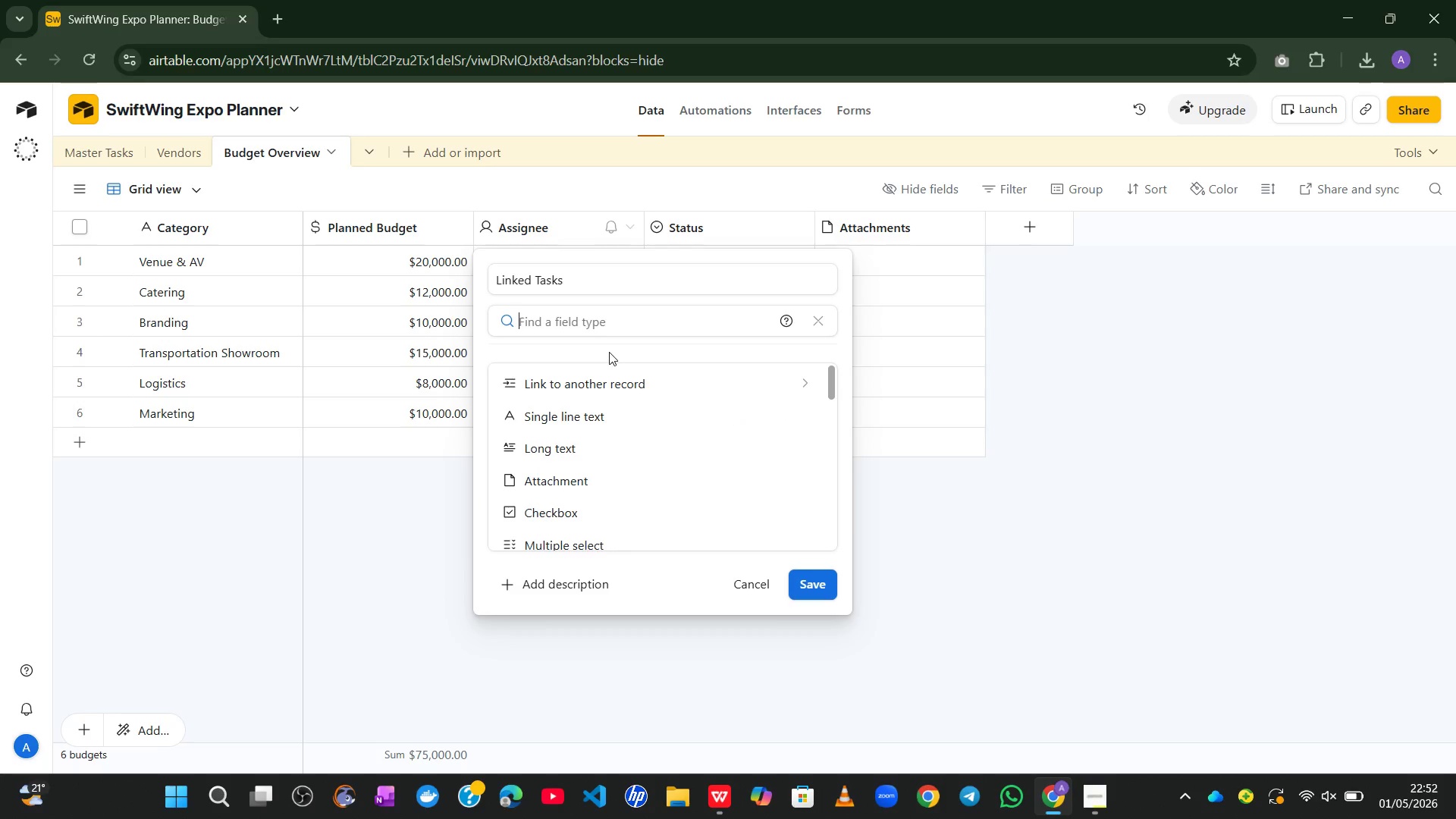 
left_click([599, 378])
 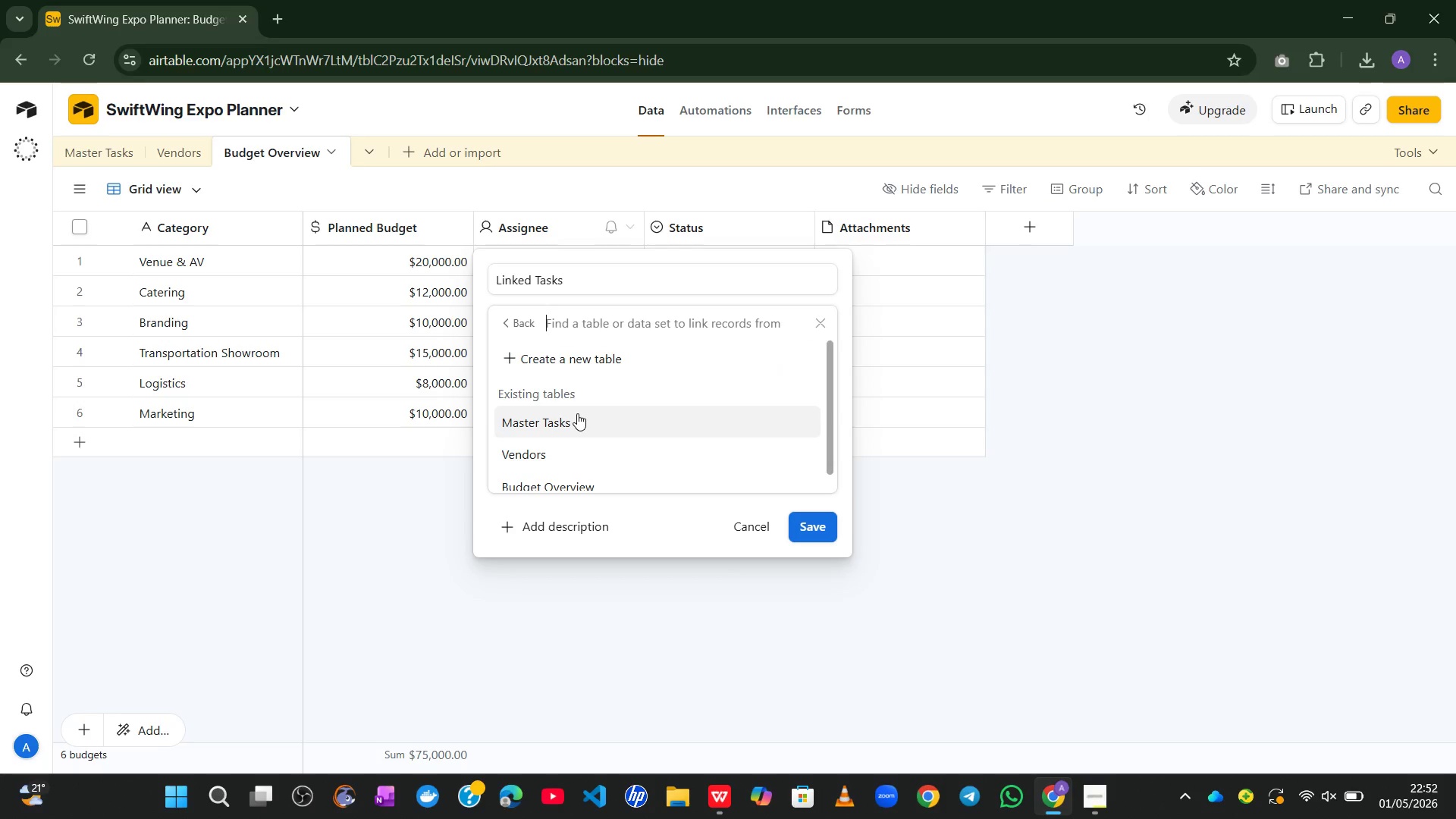 
left_click([561, 424])
 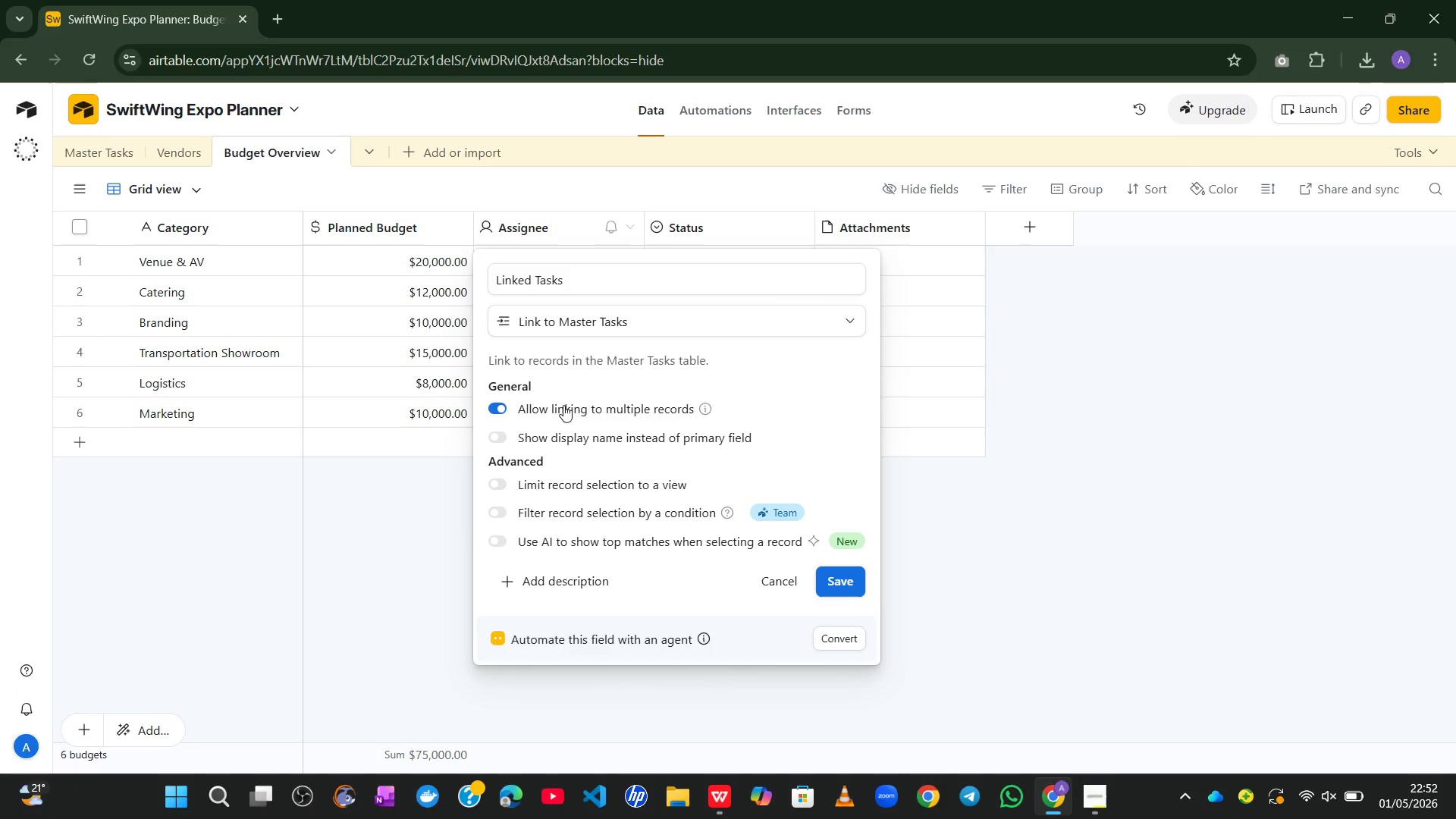 
left_click([504, 406])
 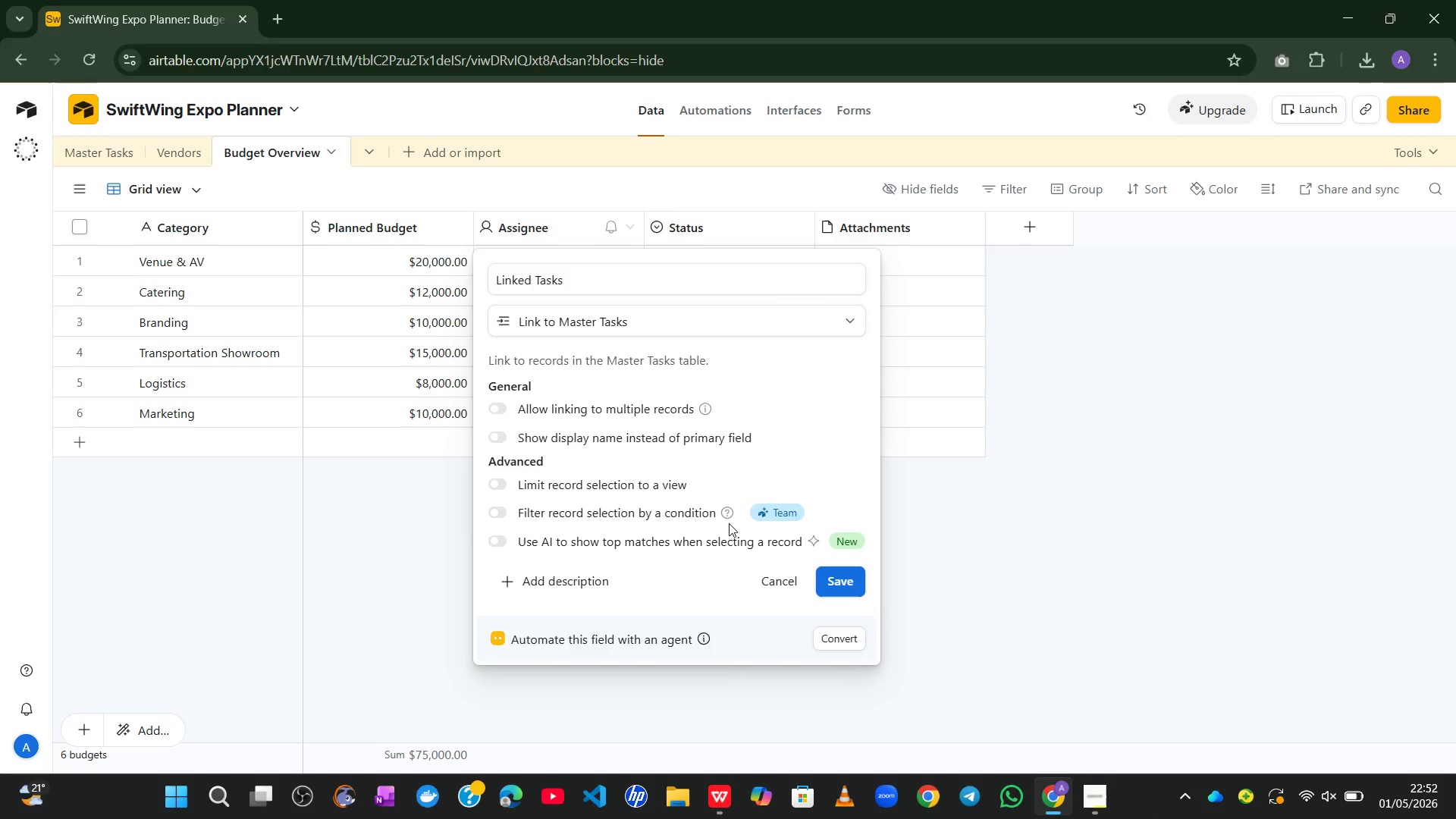 
left_click([850, 576])
 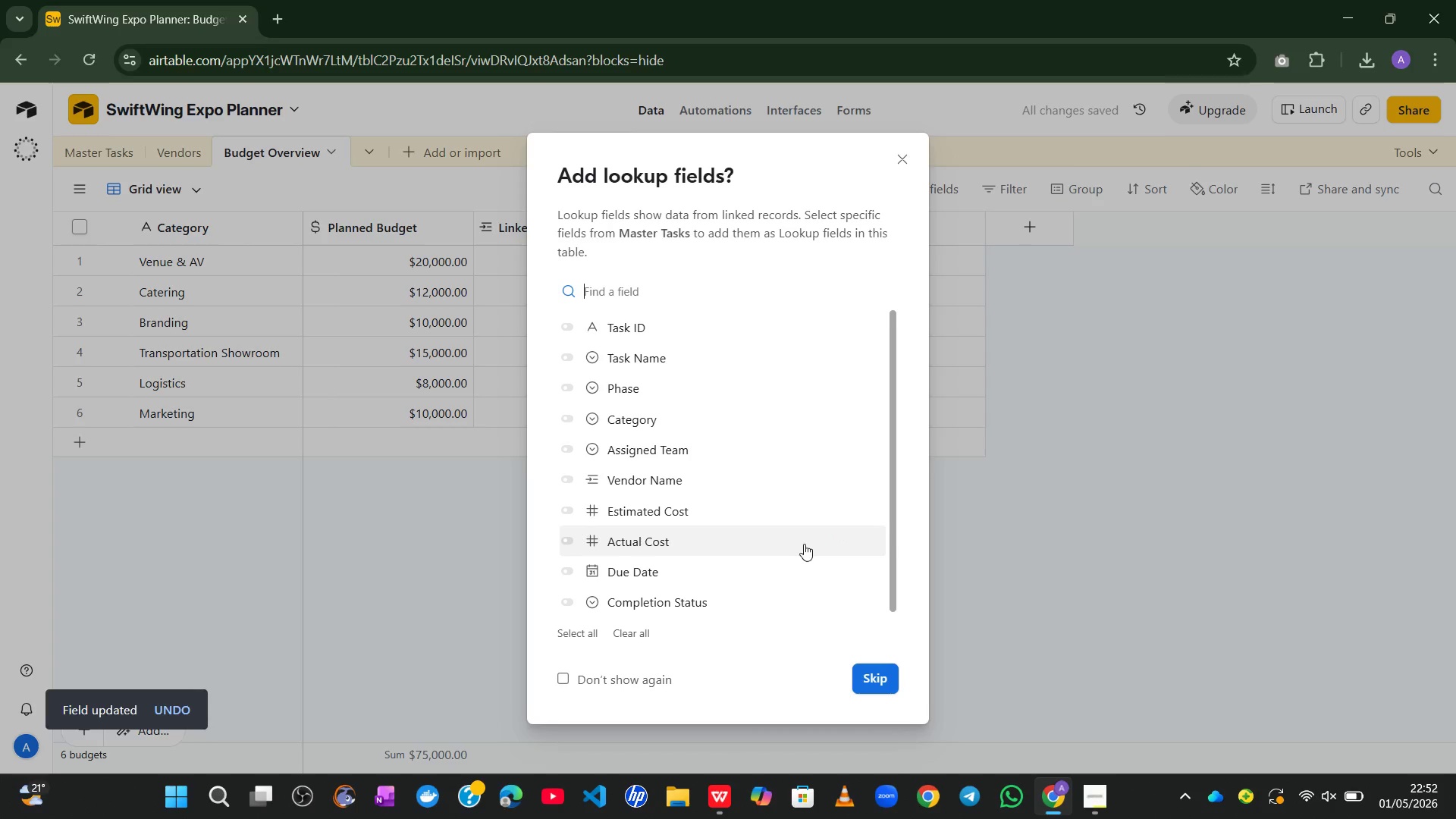 
left_click([867, 667])
 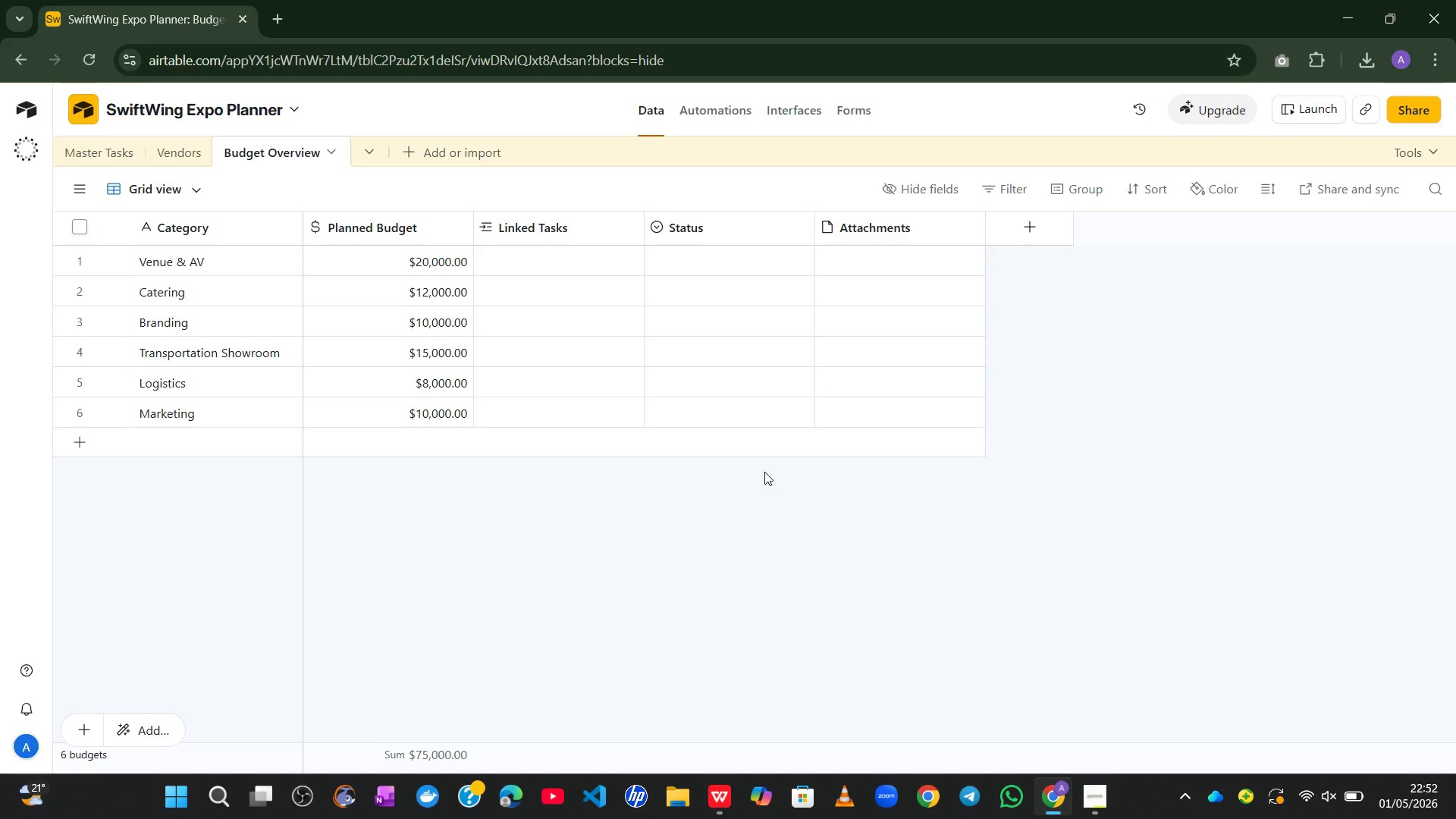 
wait(15.66)
 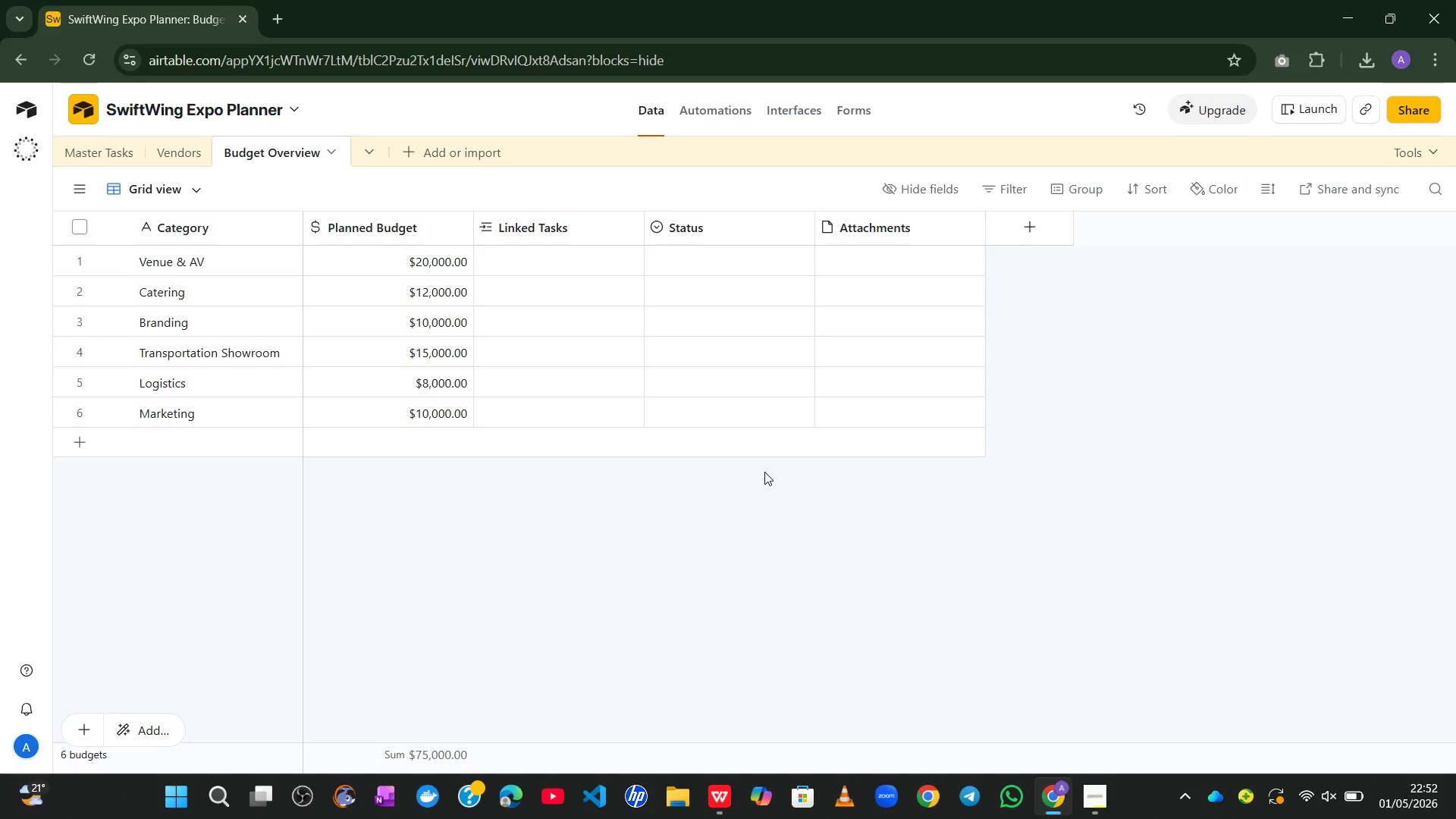 
left_click([105, 165])
 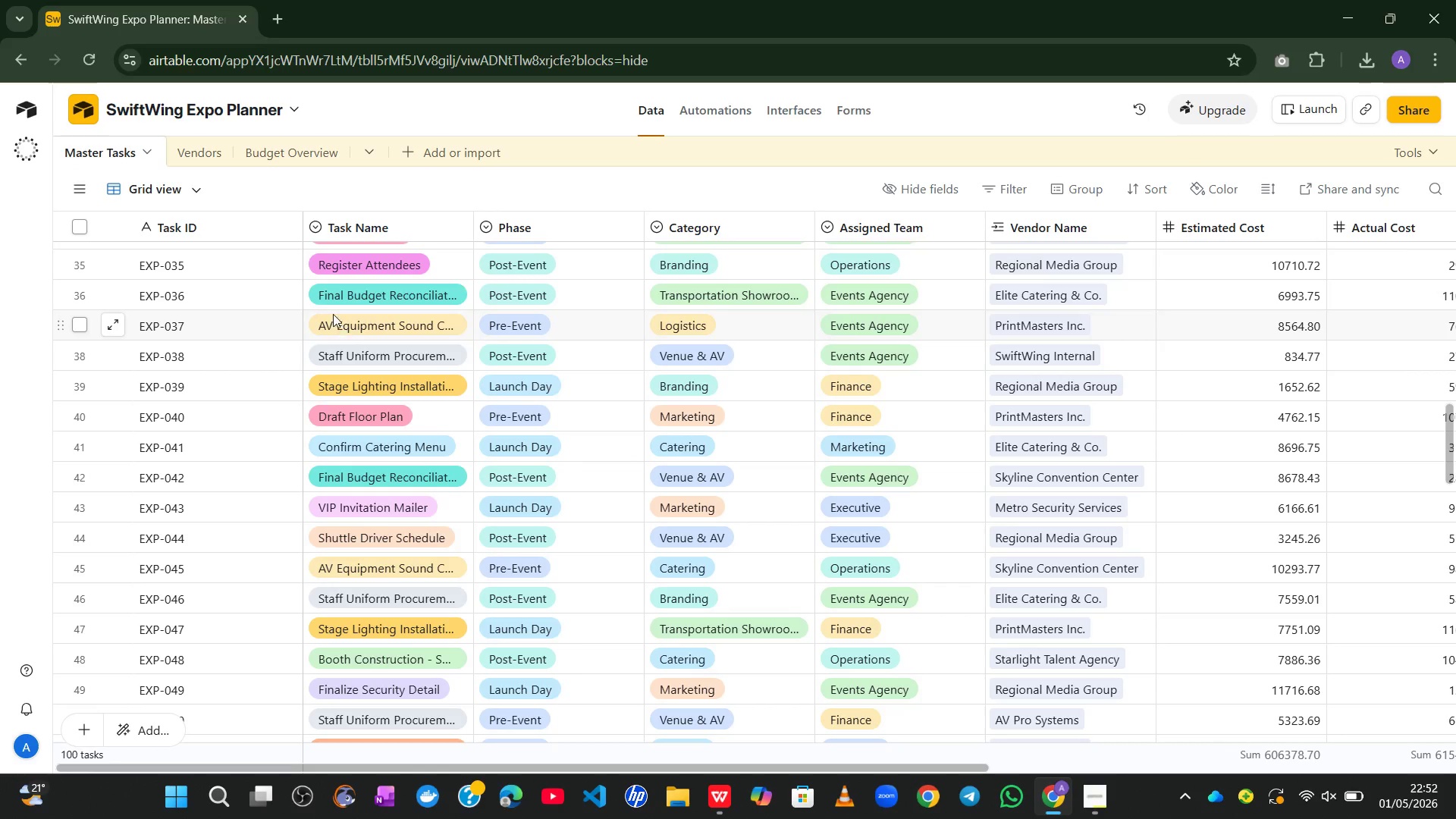 
mouse_move([299, 239])
 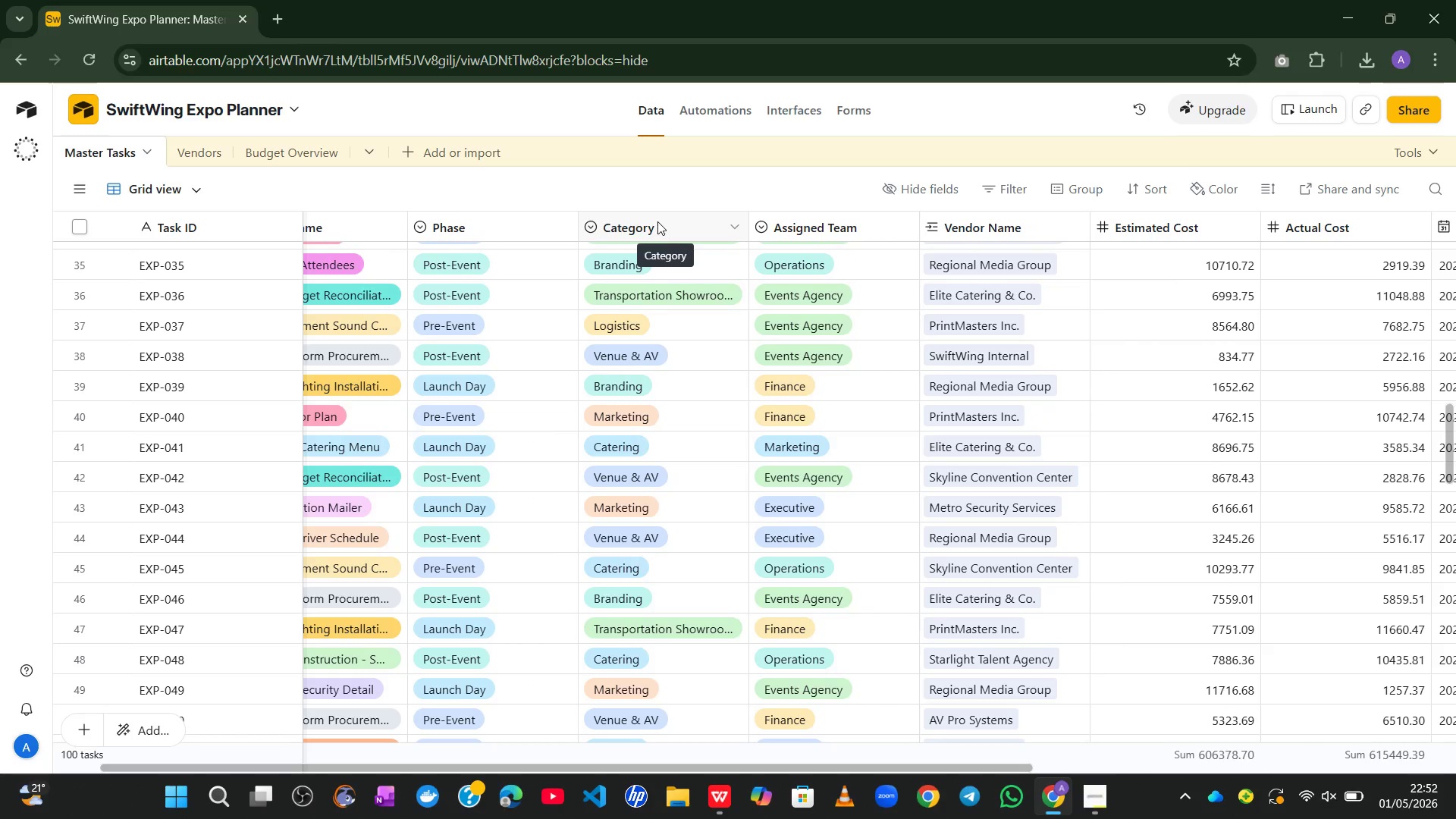 
right_click([657, 221])
 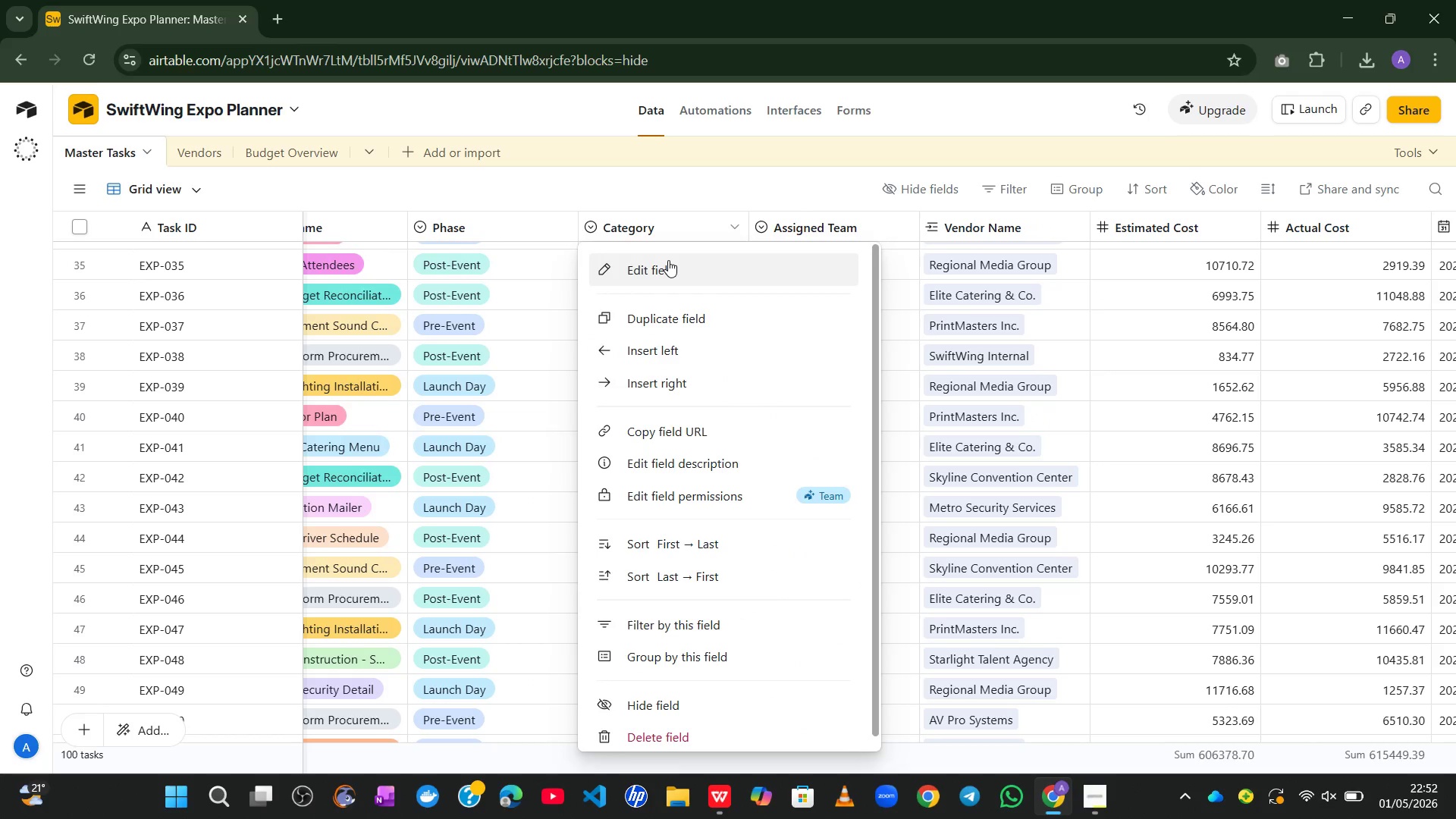 
left_click([668, 260])
 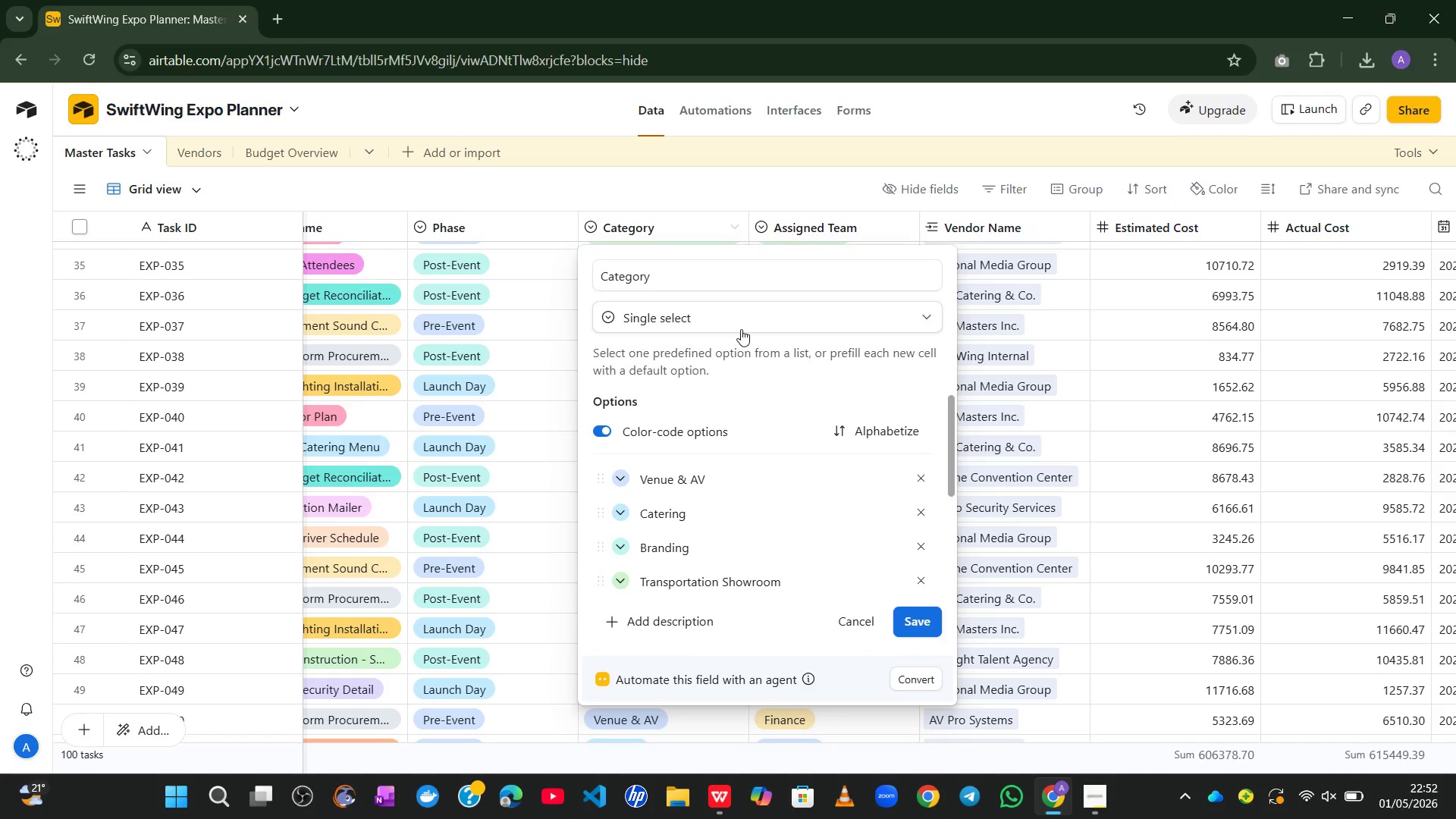 
left_click([754, 325])
 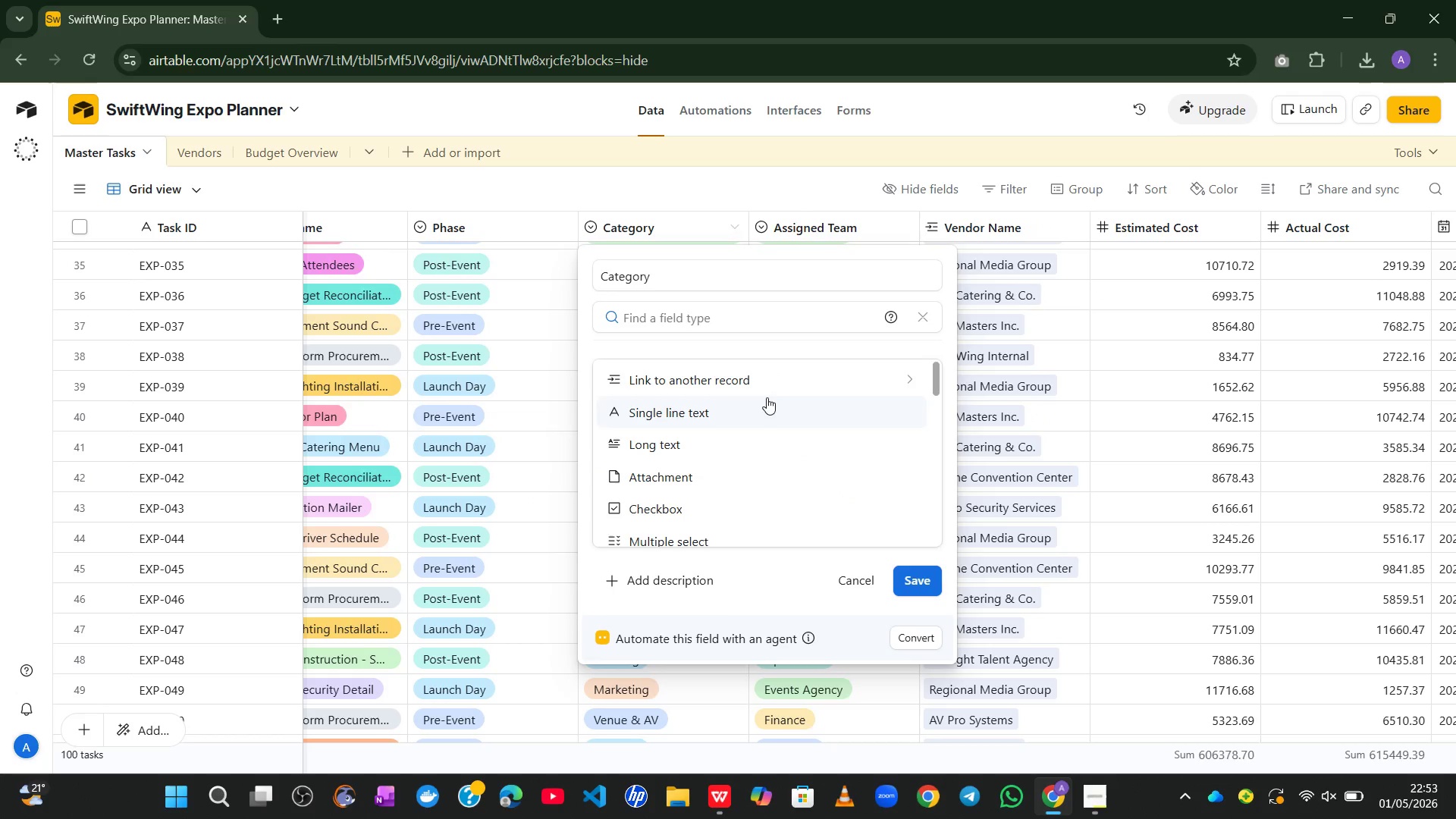 
left_click([751, 381])
 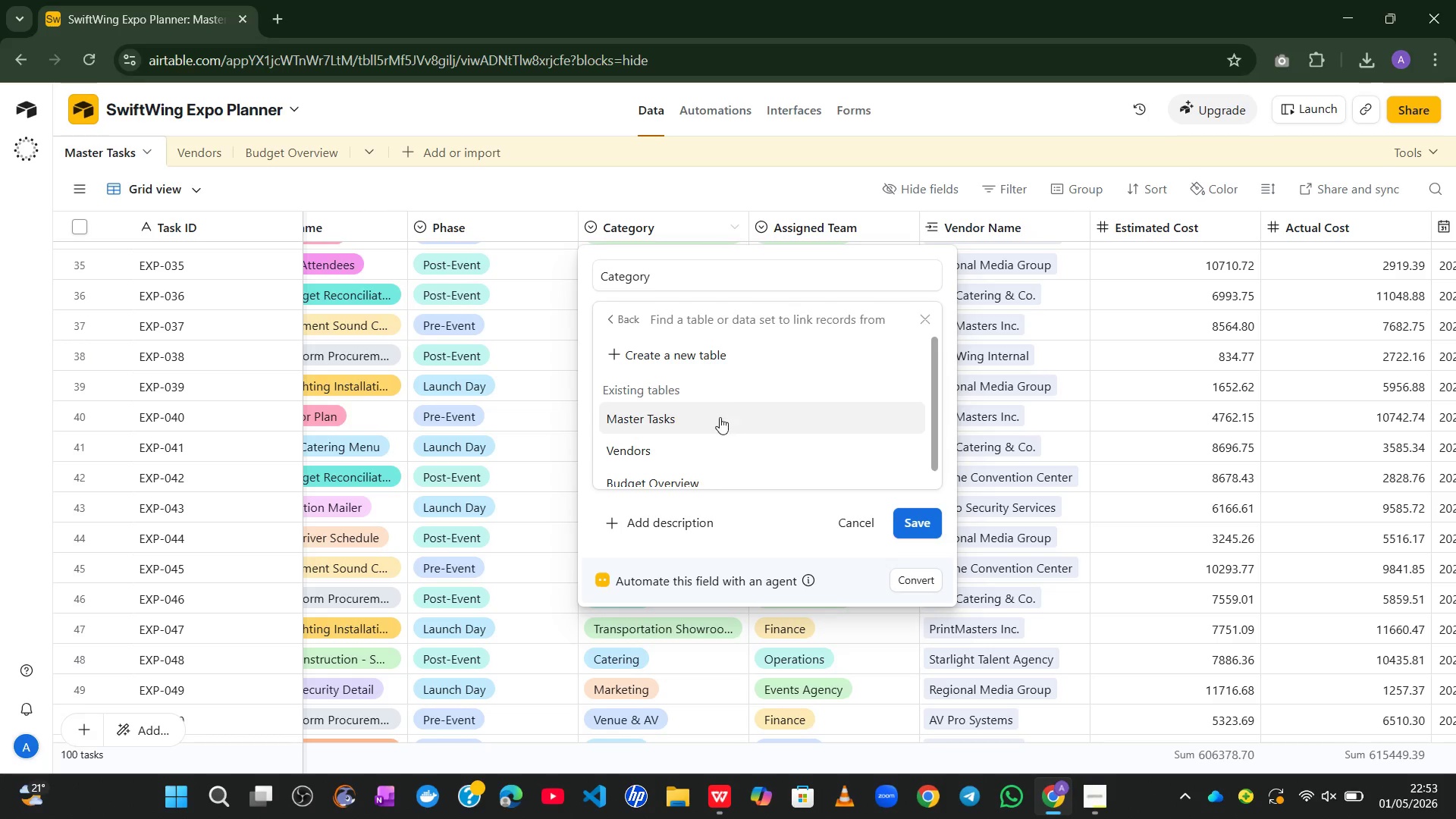 
wait(5.53)
 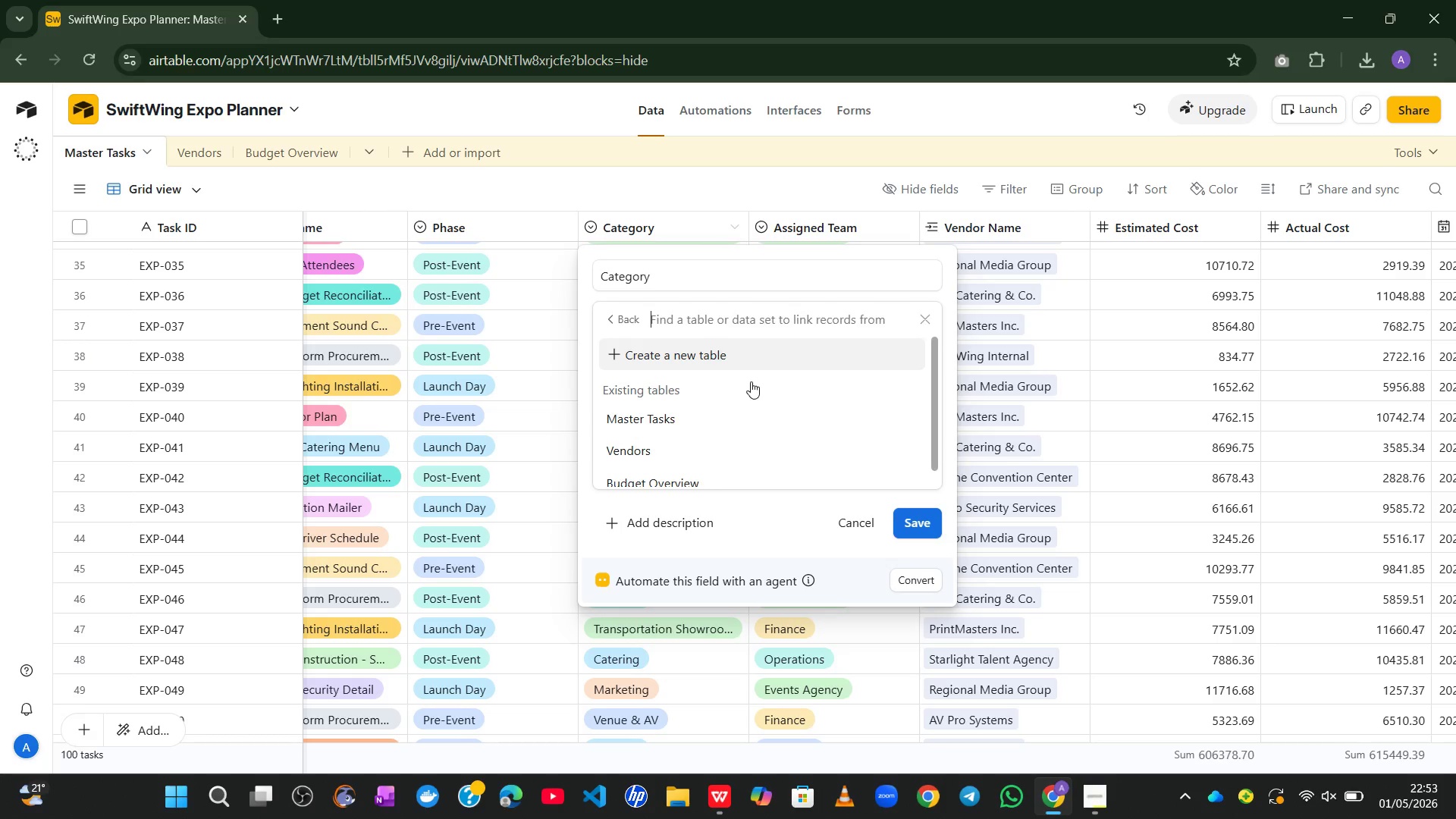 
left_click([698, 475])
 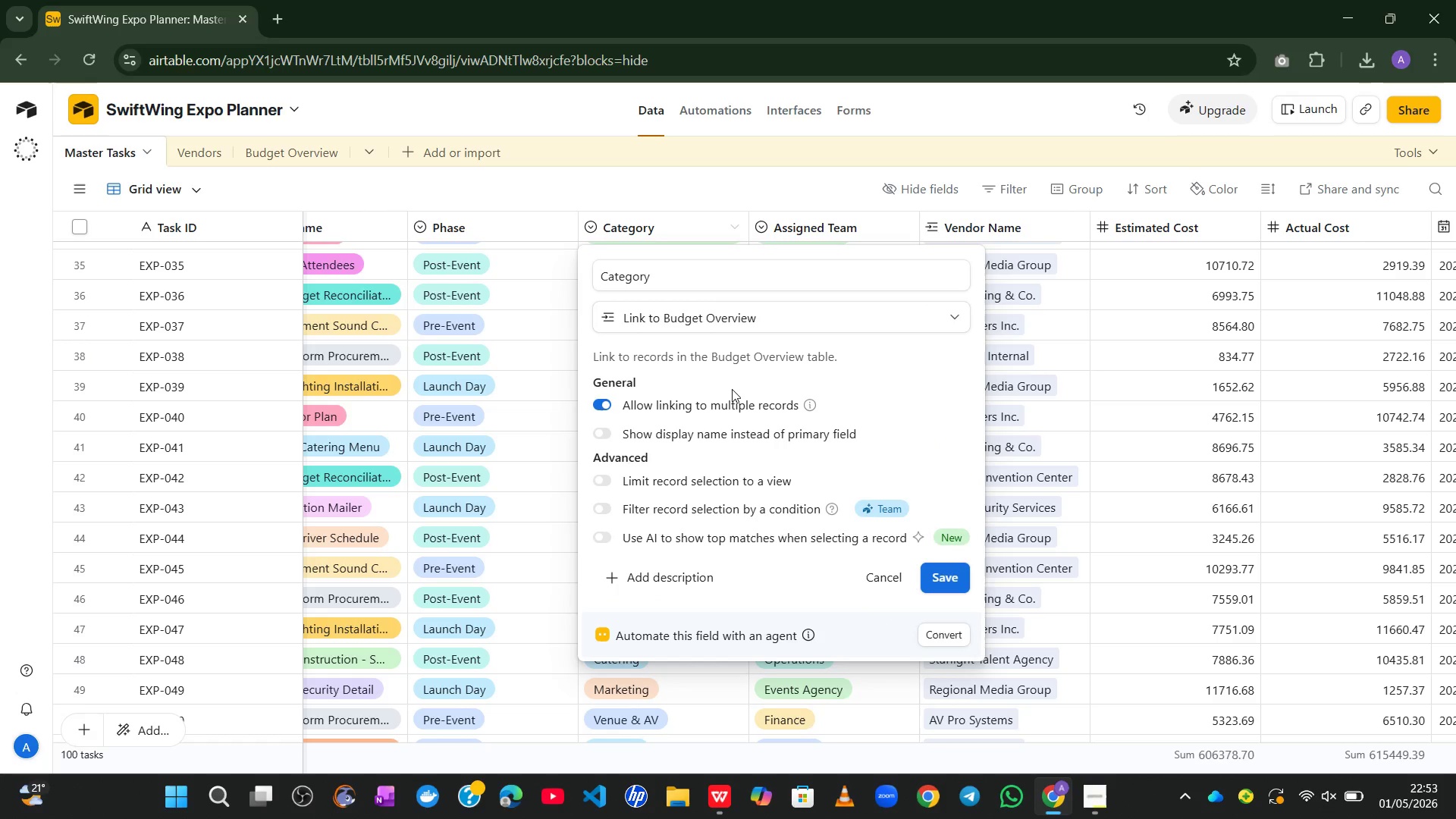 
left_click([608, 404])
 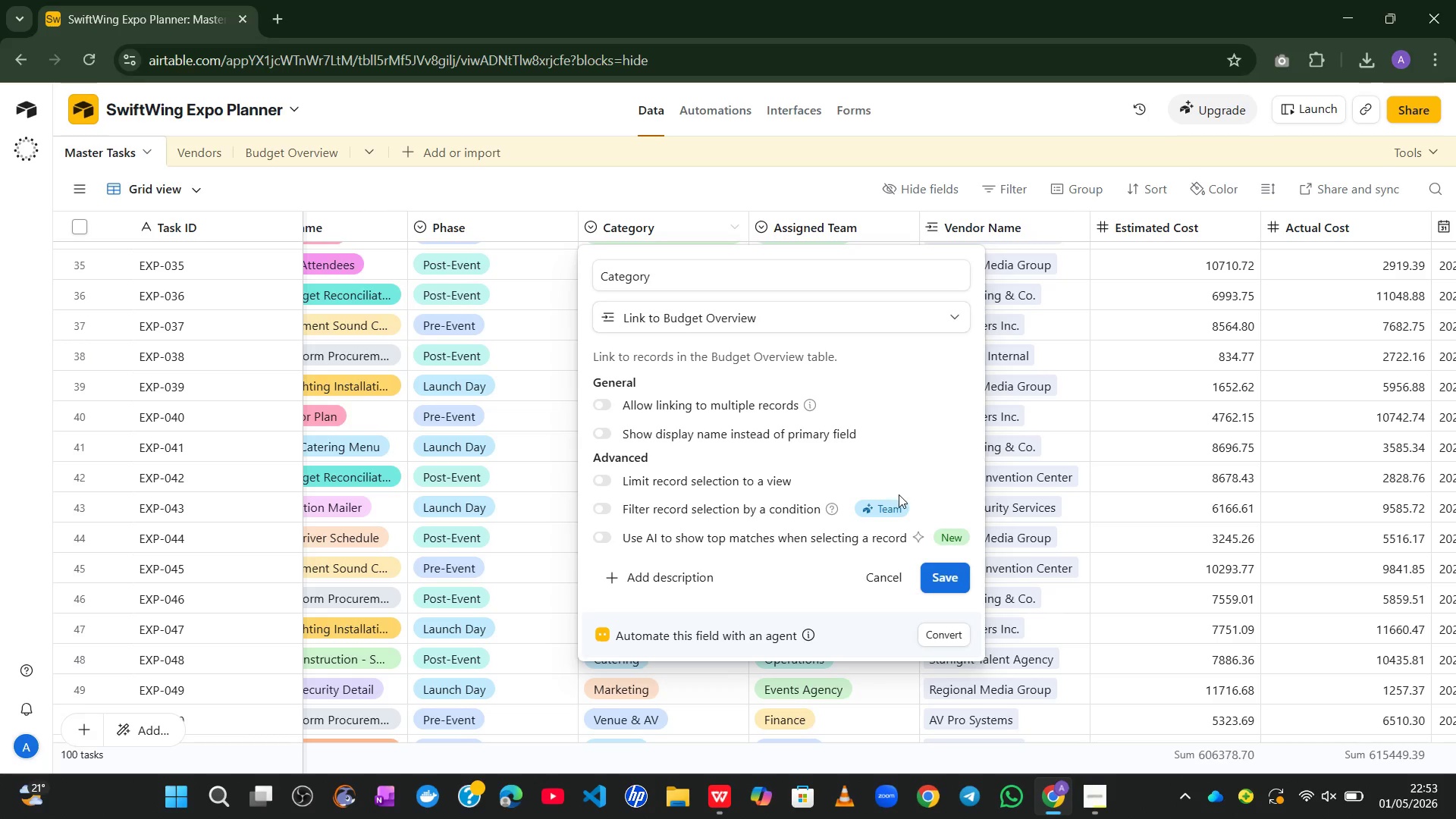 
wait(5.8)
 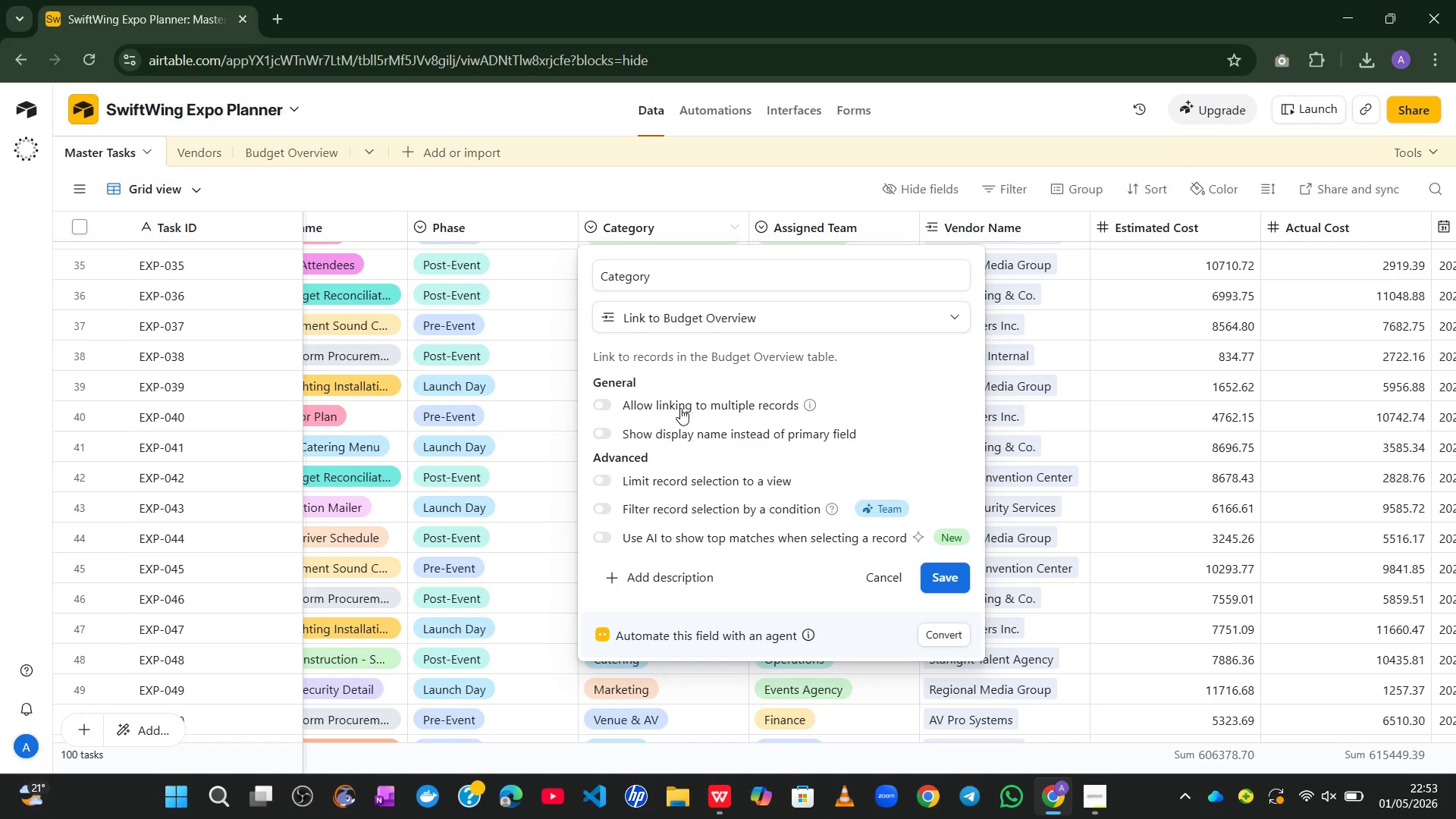 
left_click([938, 569])
 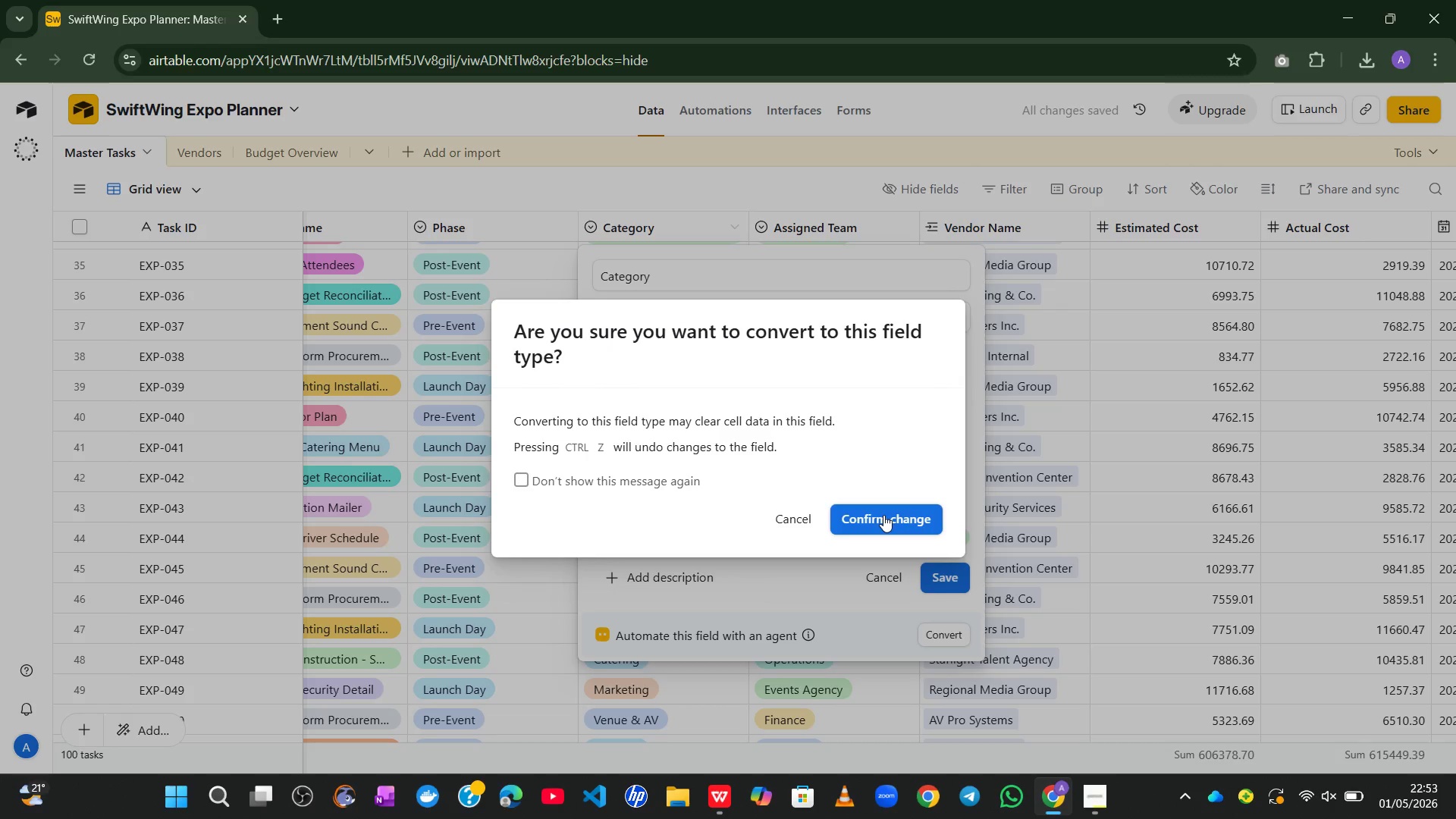 
wait(7.67)
 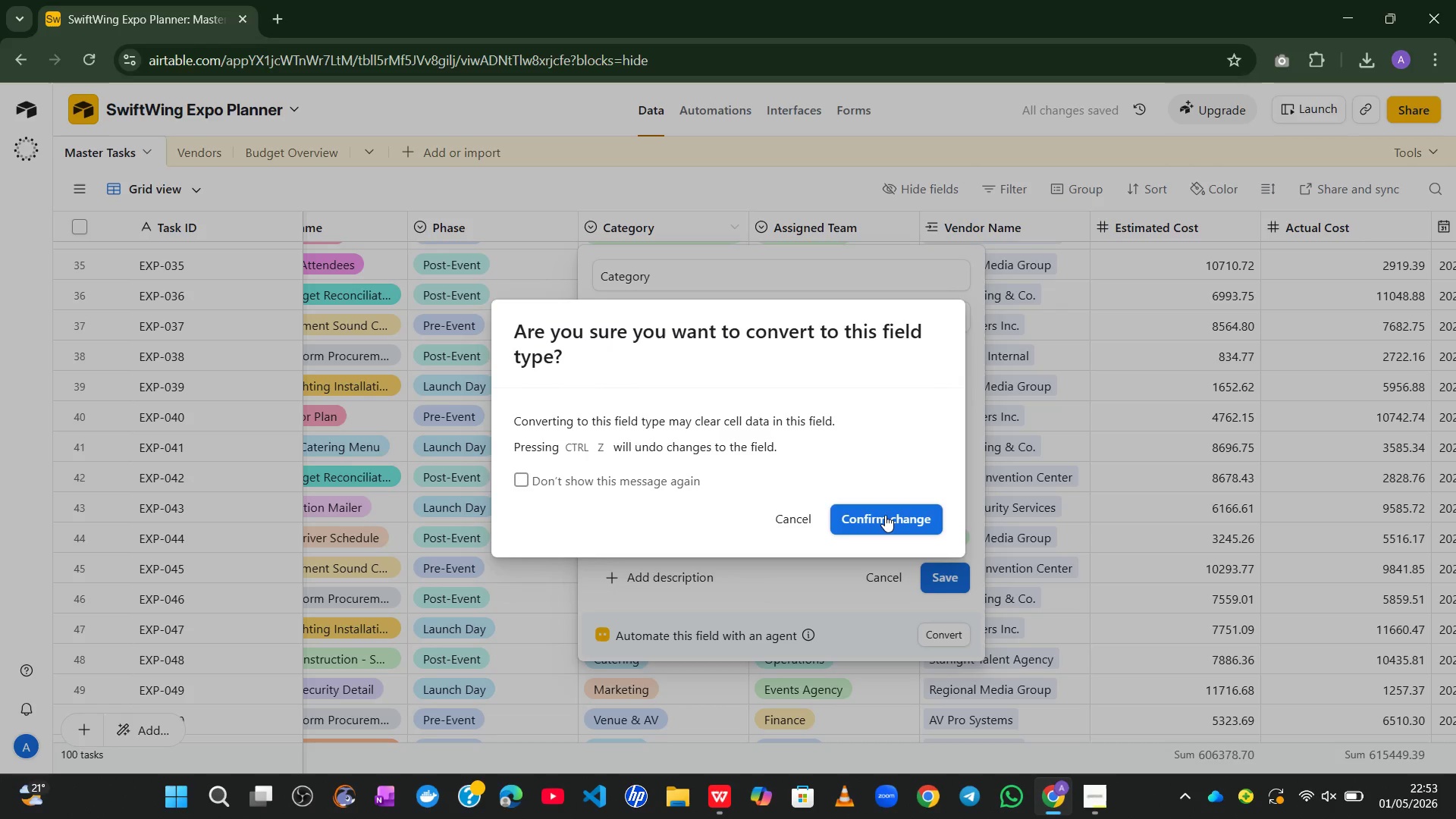 
left_click([883, 515])
 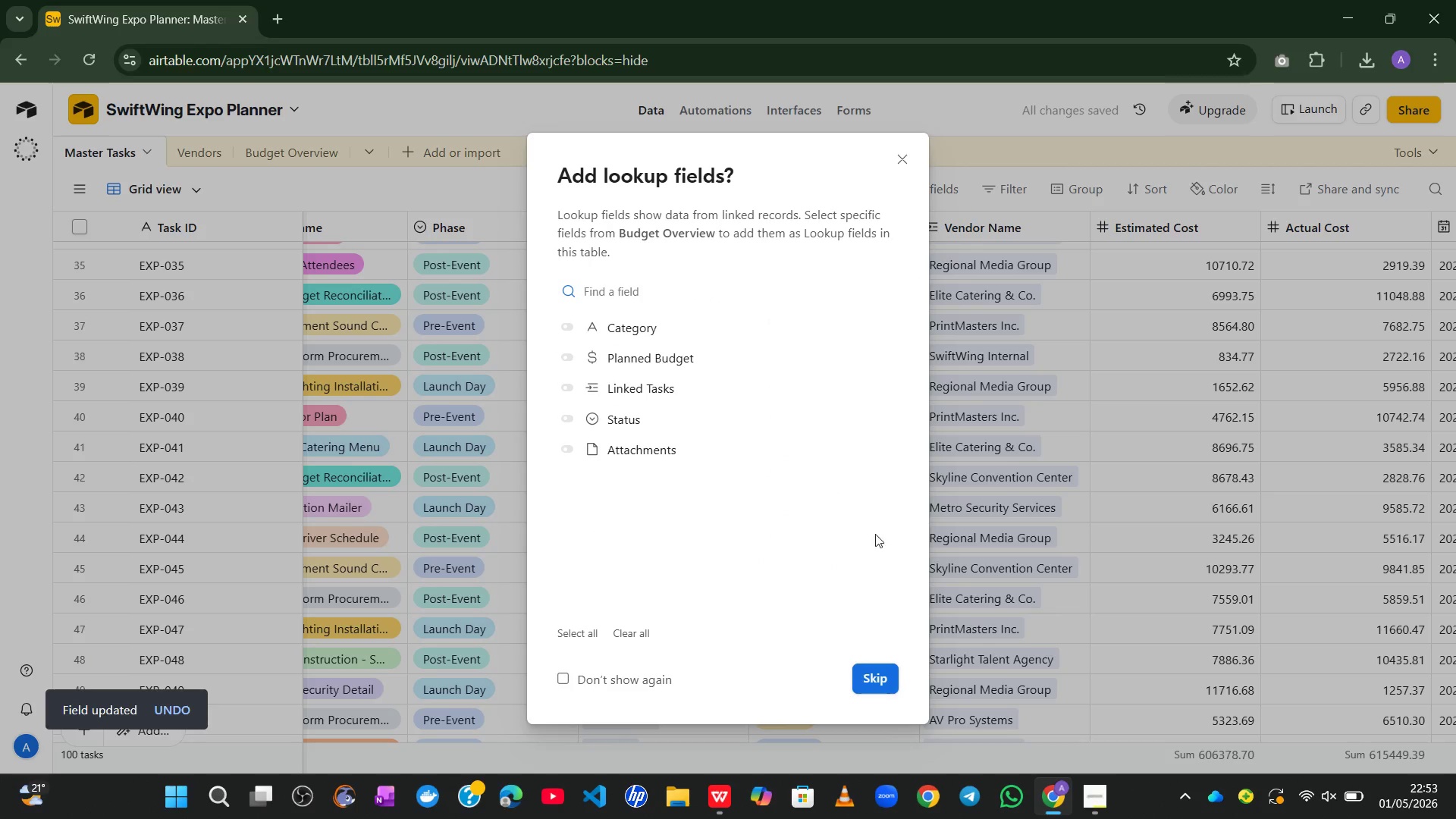 
left_click([867, 671])
 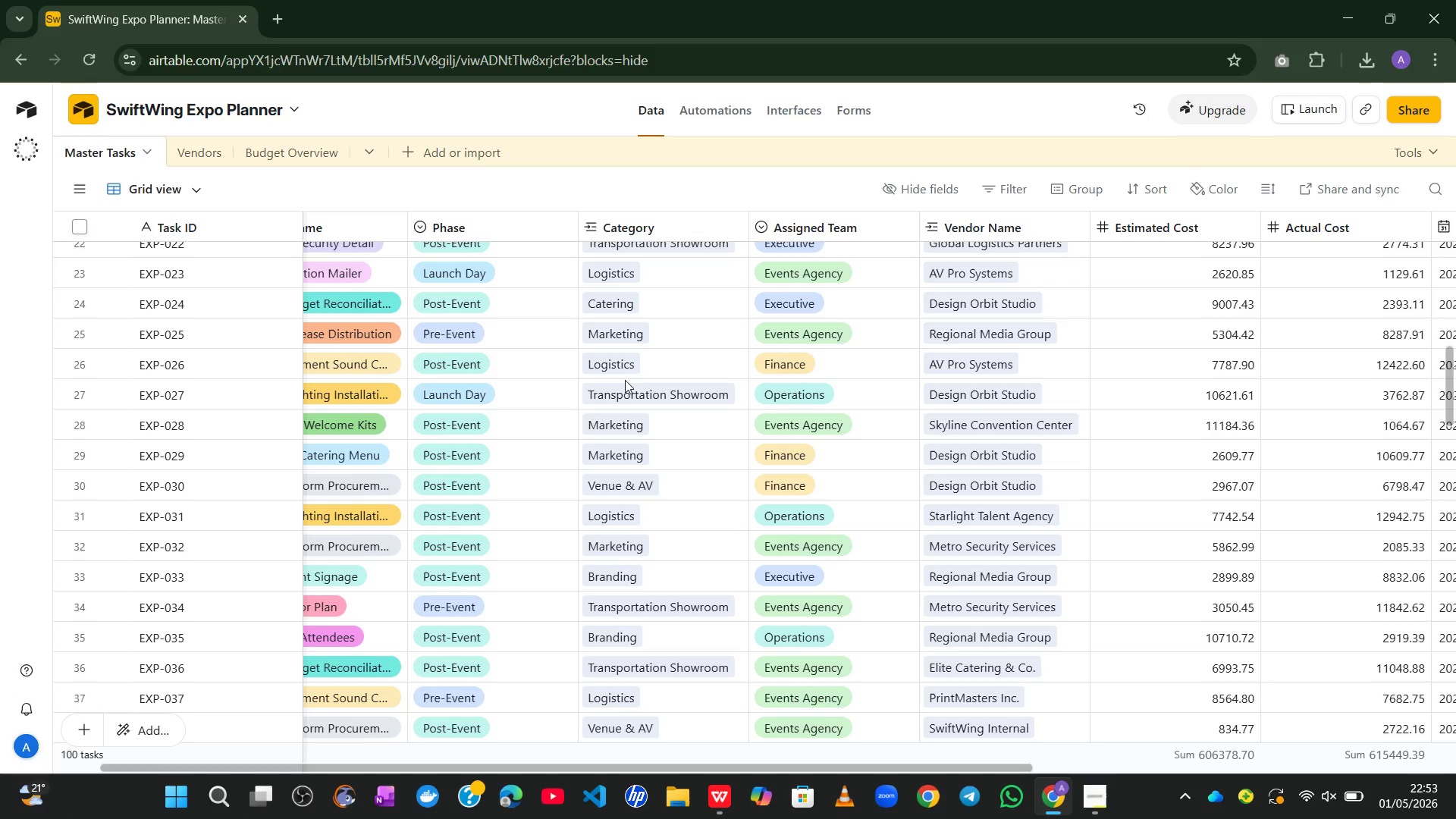 
wait(25.3)
 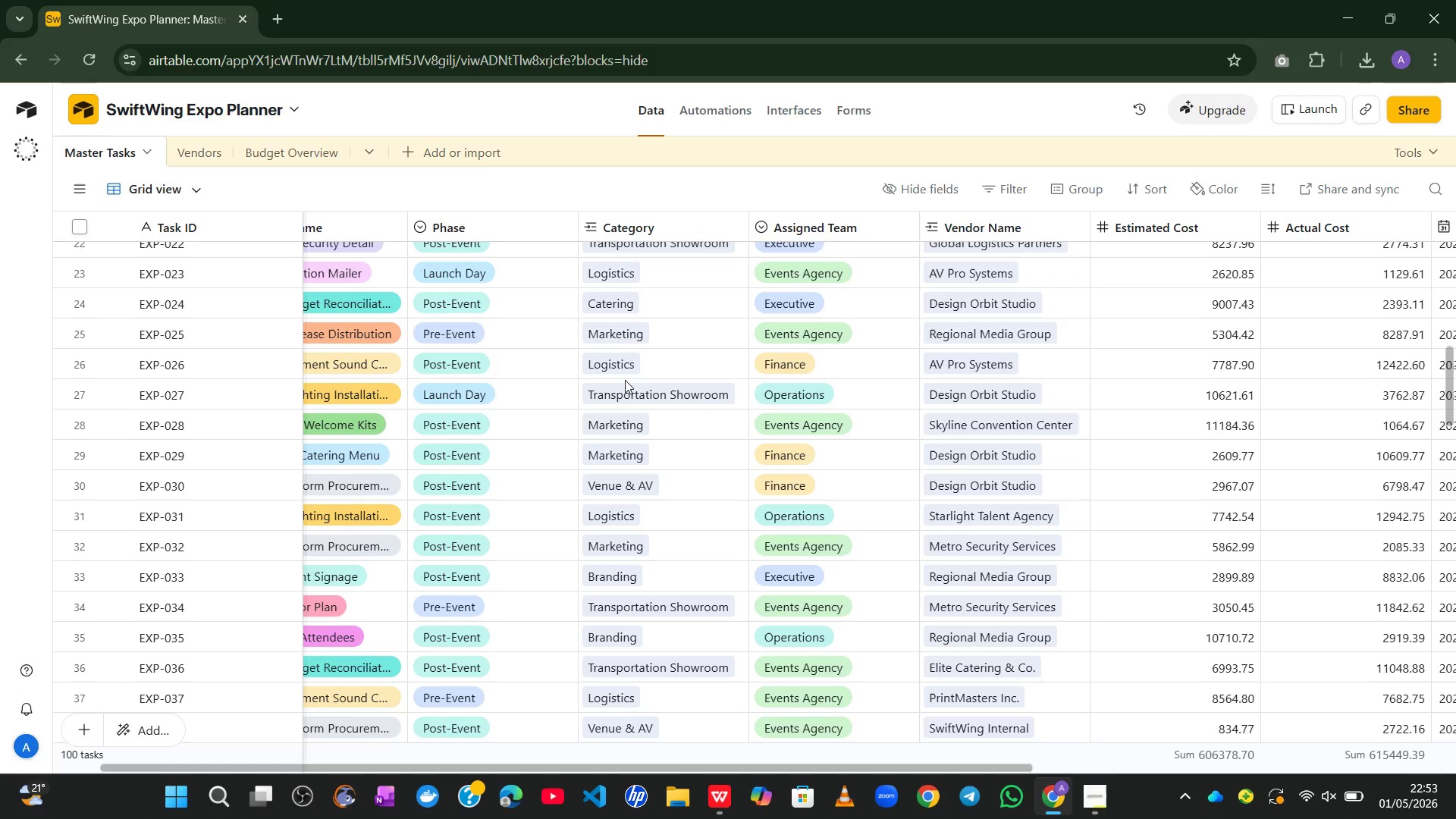 
left_click([306, 156])
 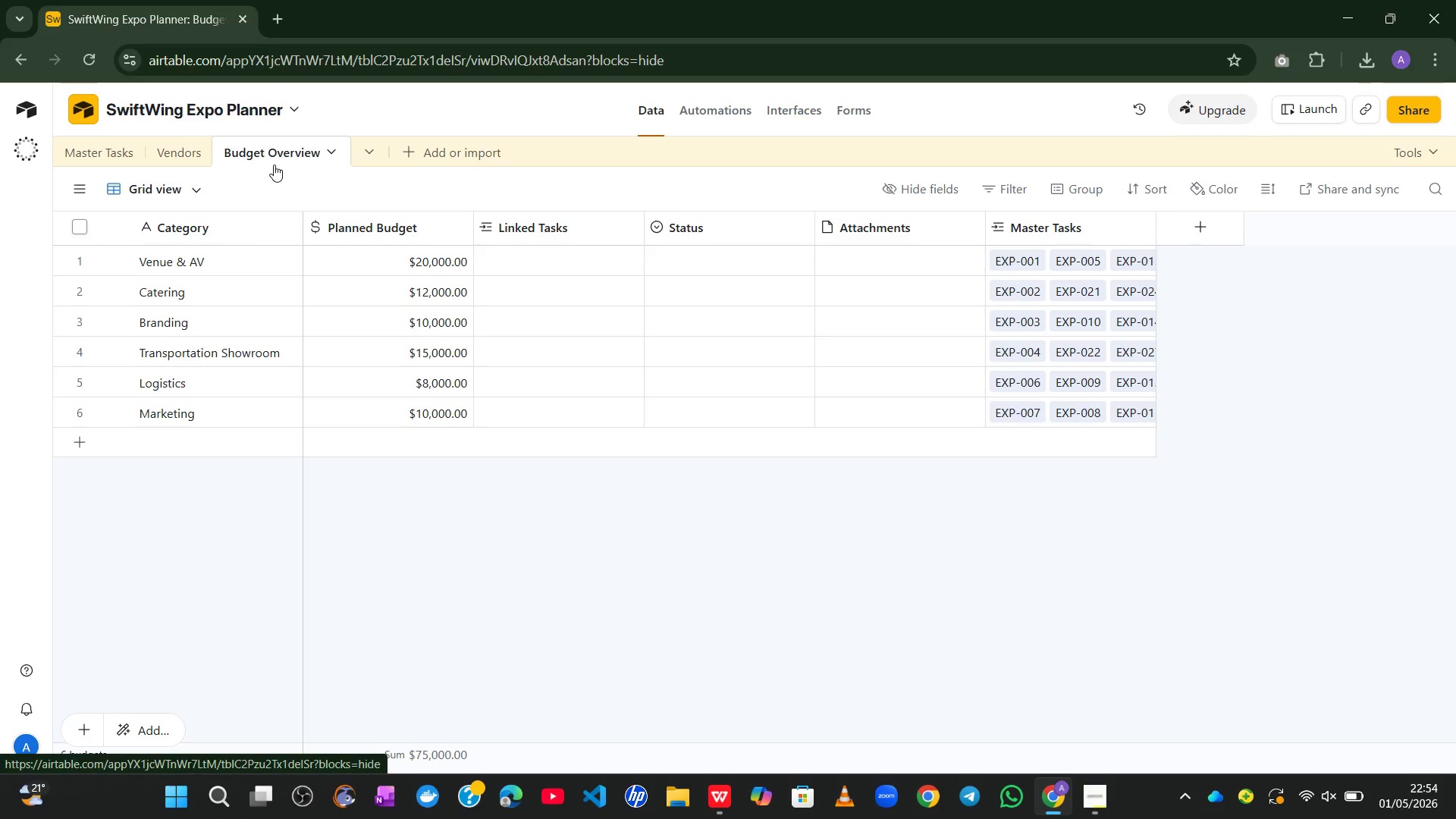 
wait(17.7)
 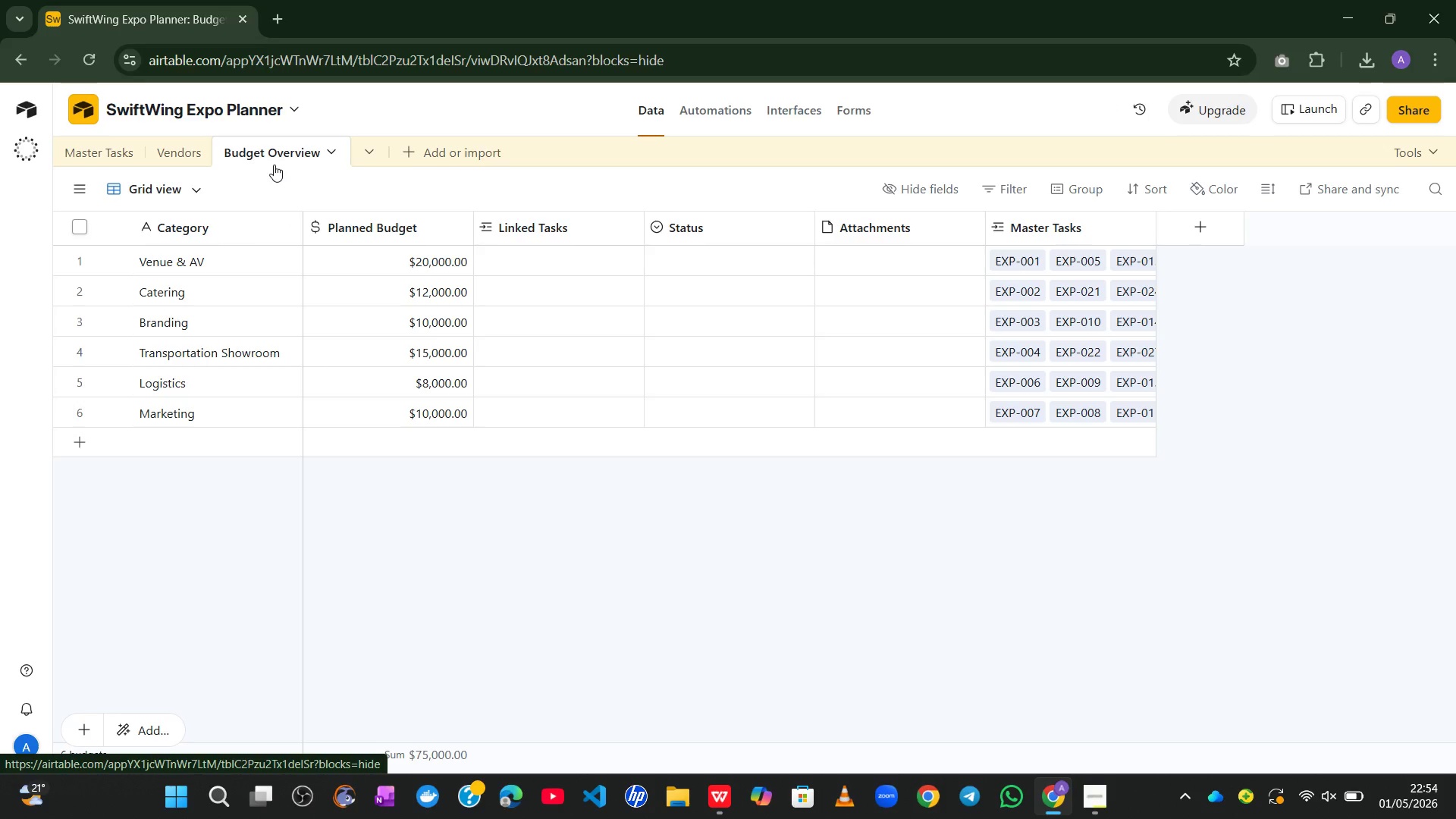 
right_click([748, 228])
 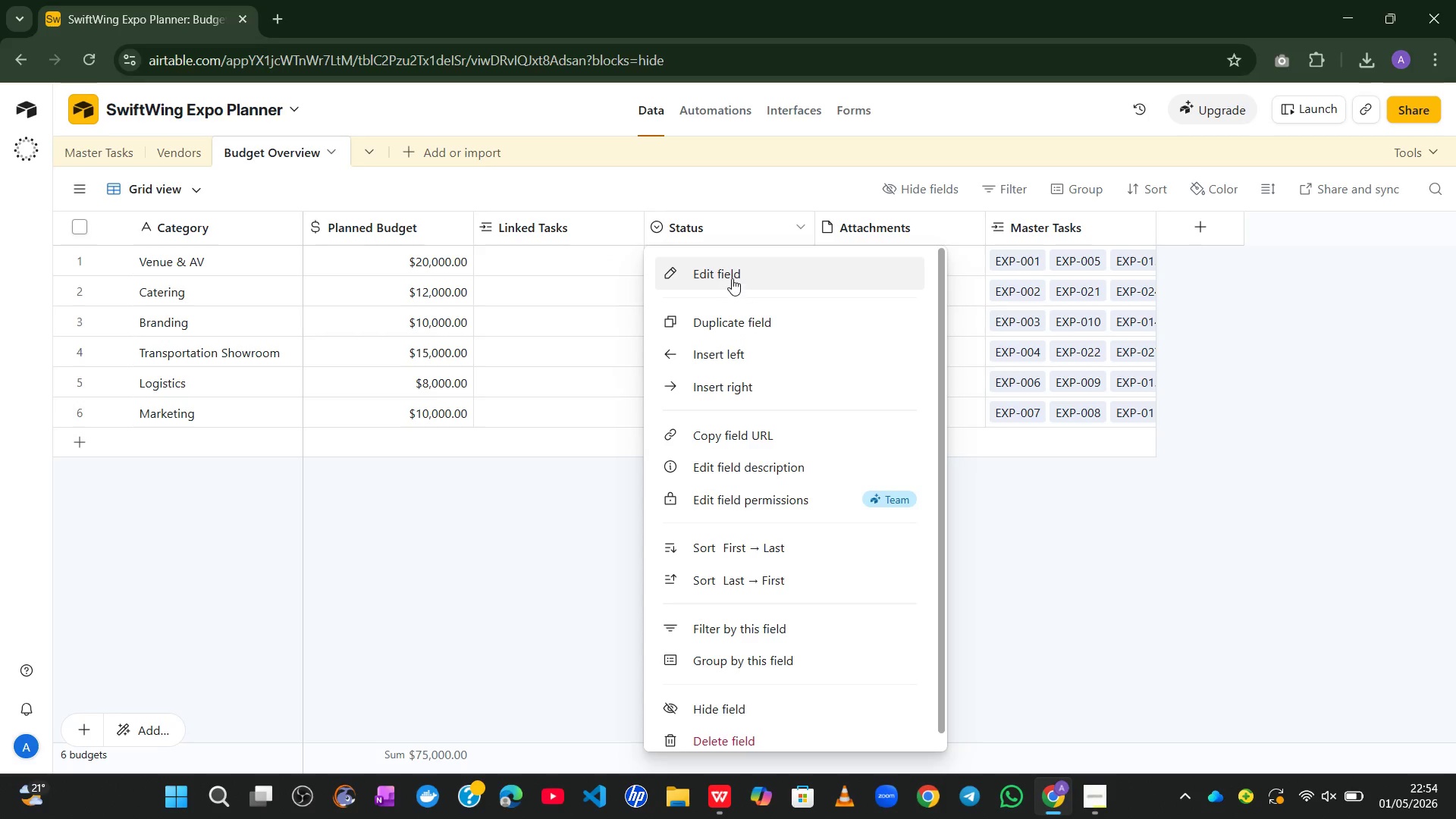 
left_click([727, 276])
 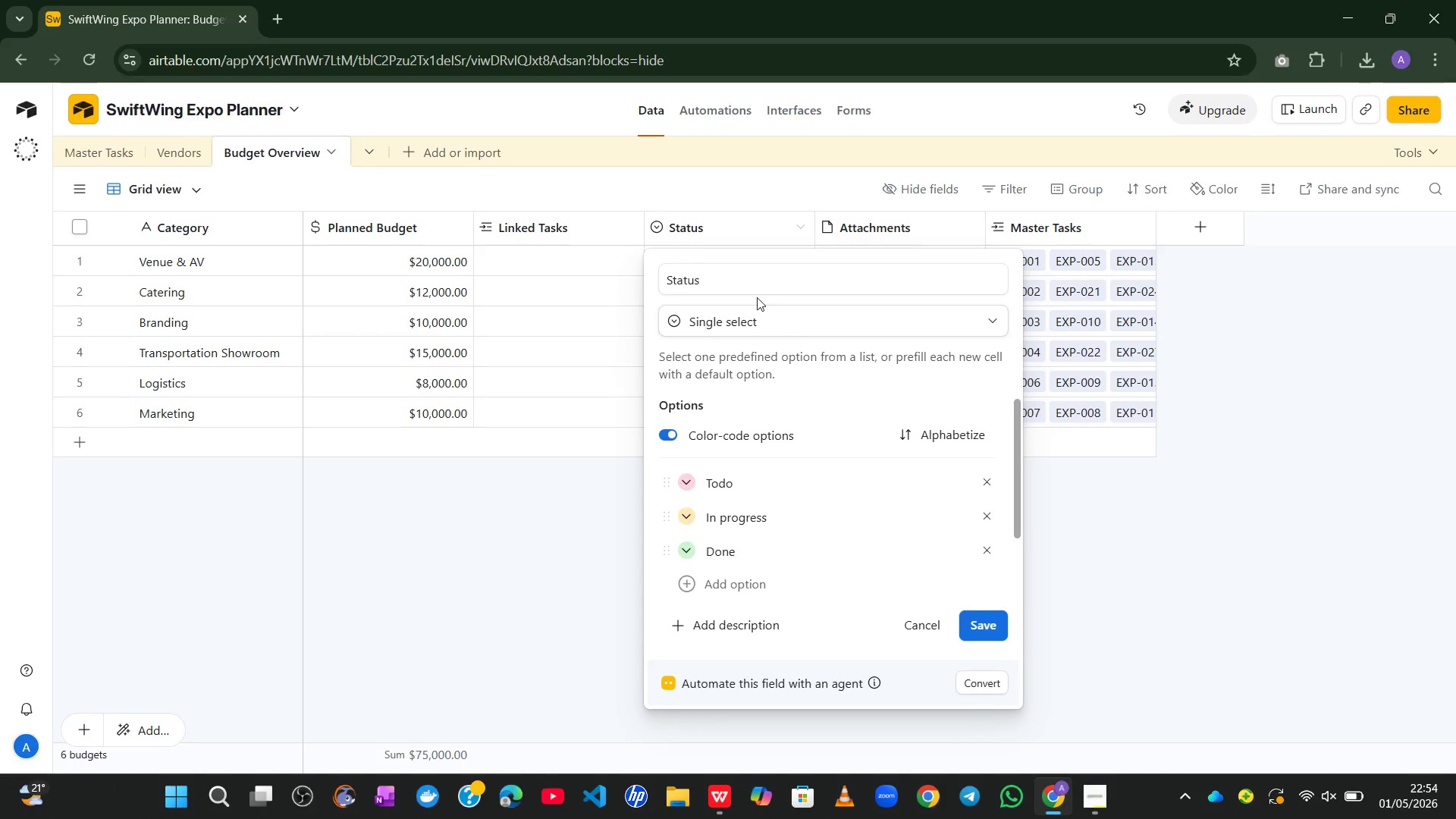 
left_click_drag(start_coordinate=[716, 278], to_coordinate=[654, 279])
 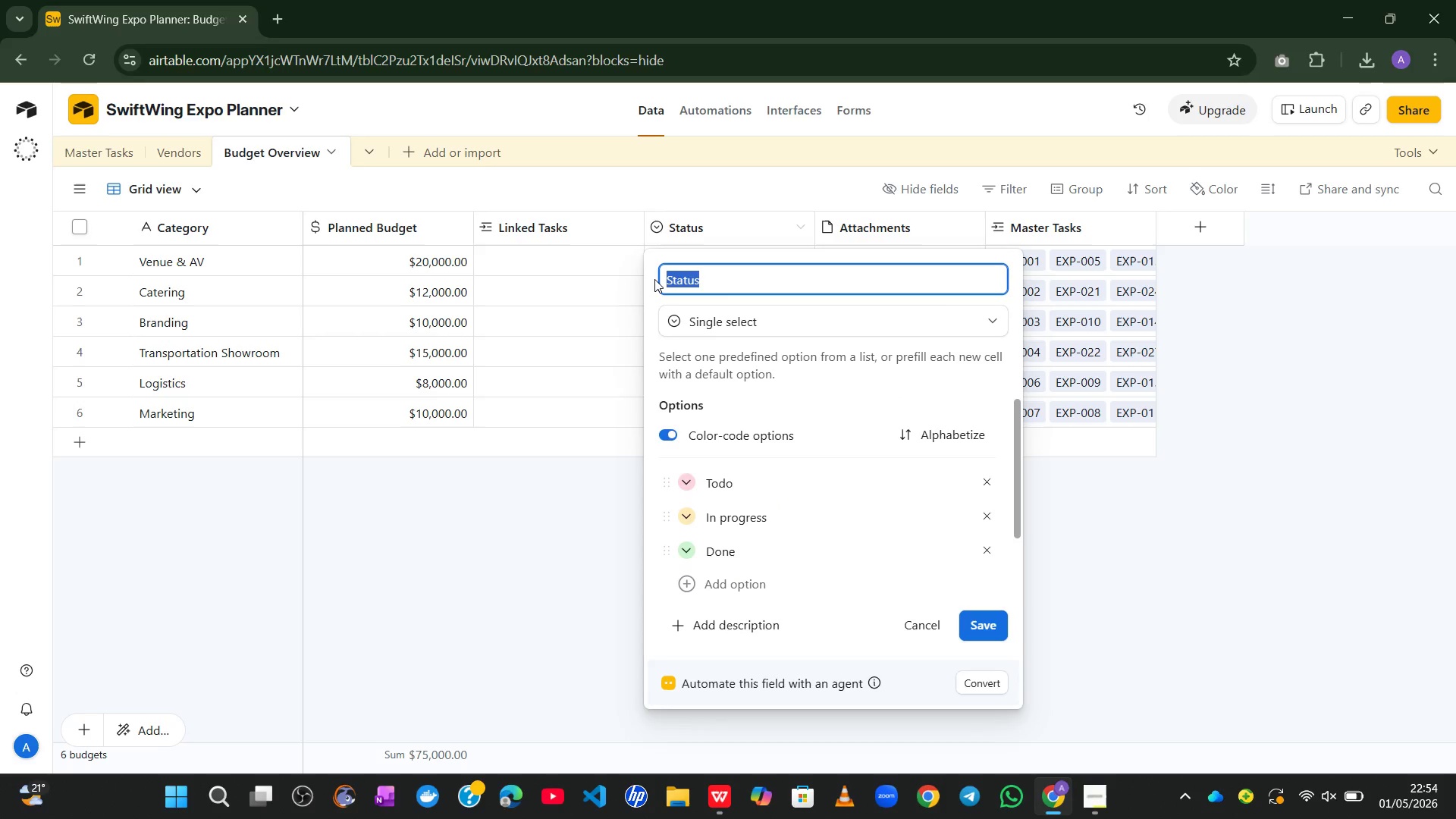 
type(Total Estimated Cost)
 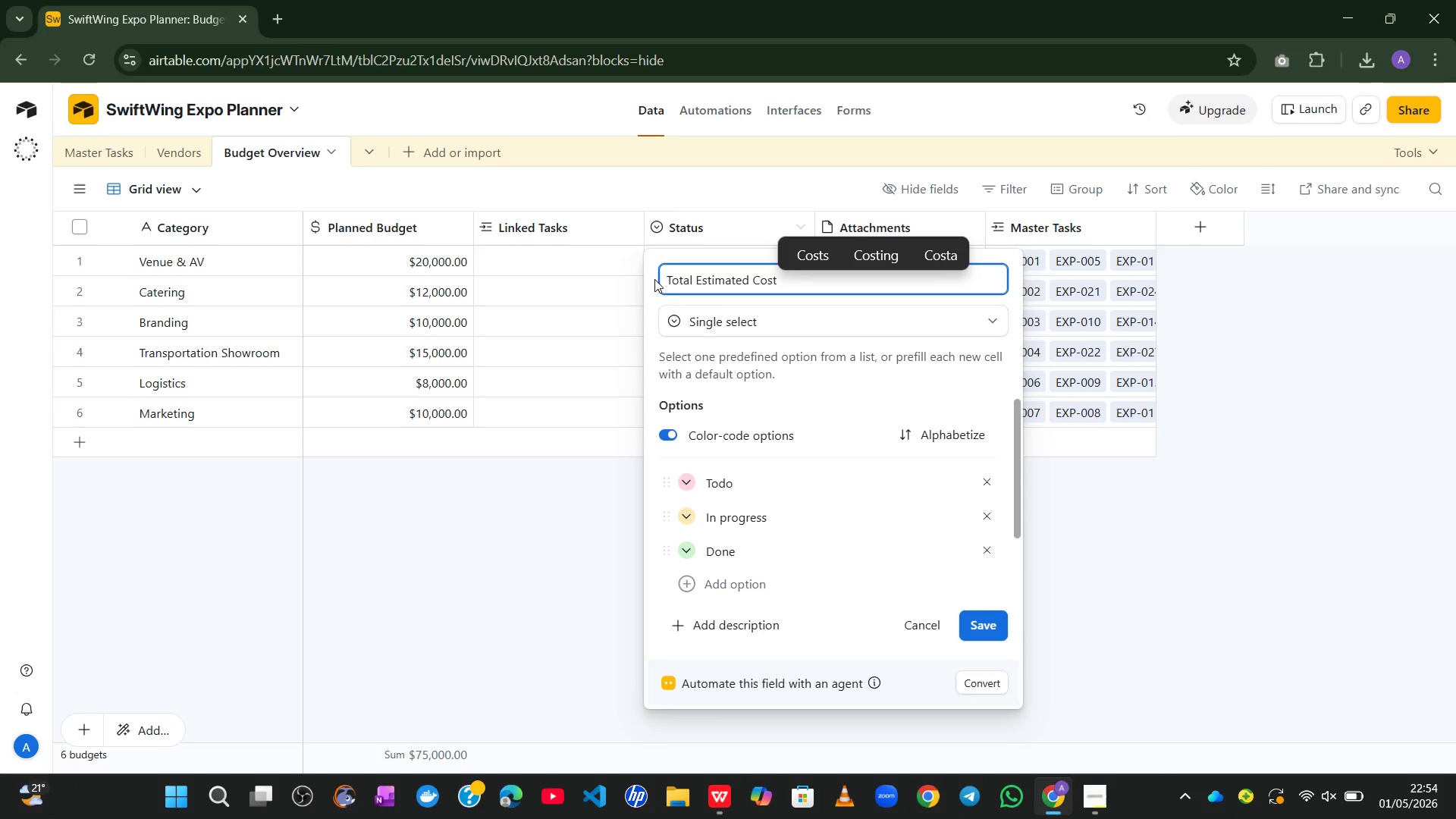 
left_click([786, 329])
 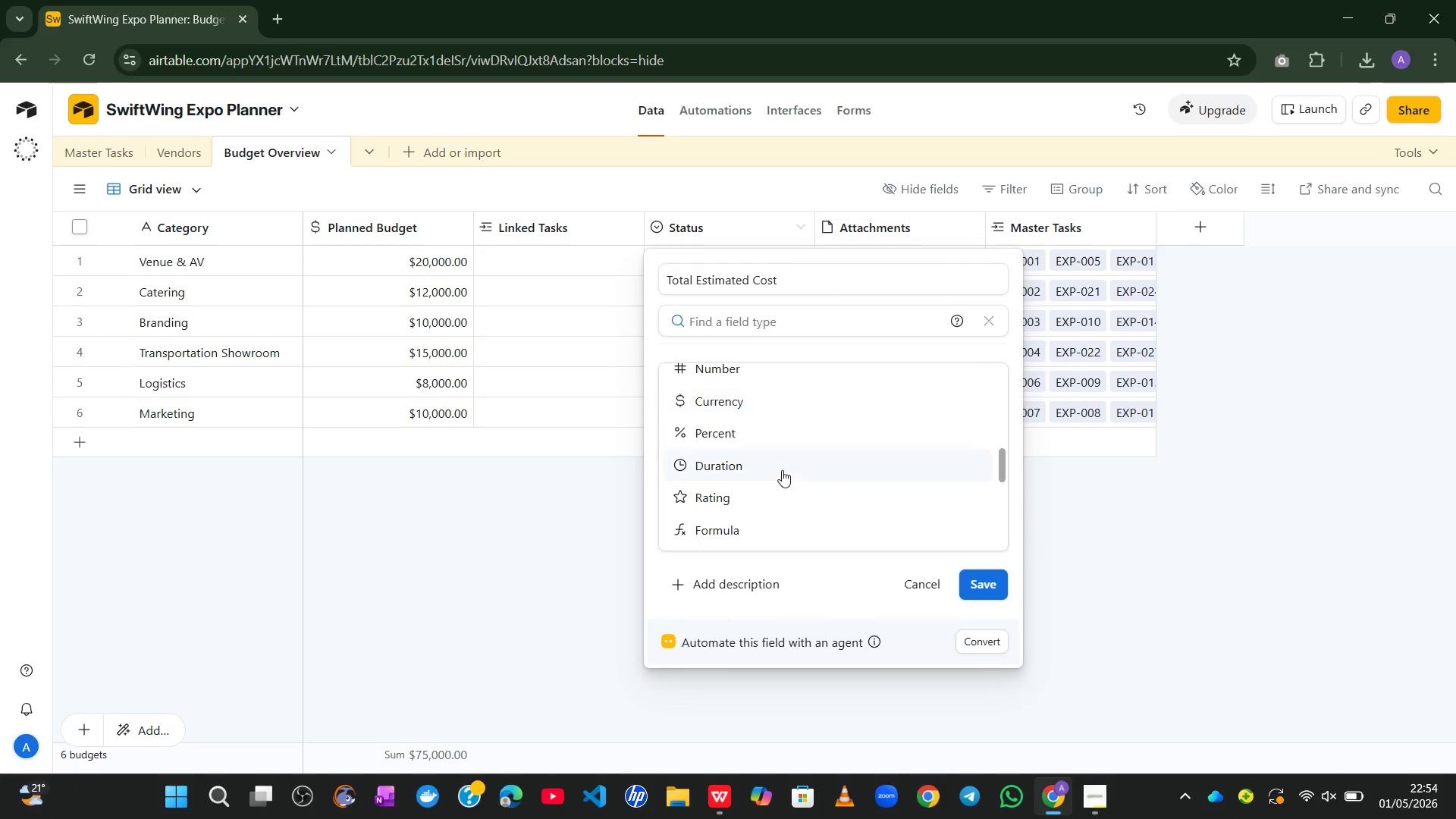 
wait(5.47)
 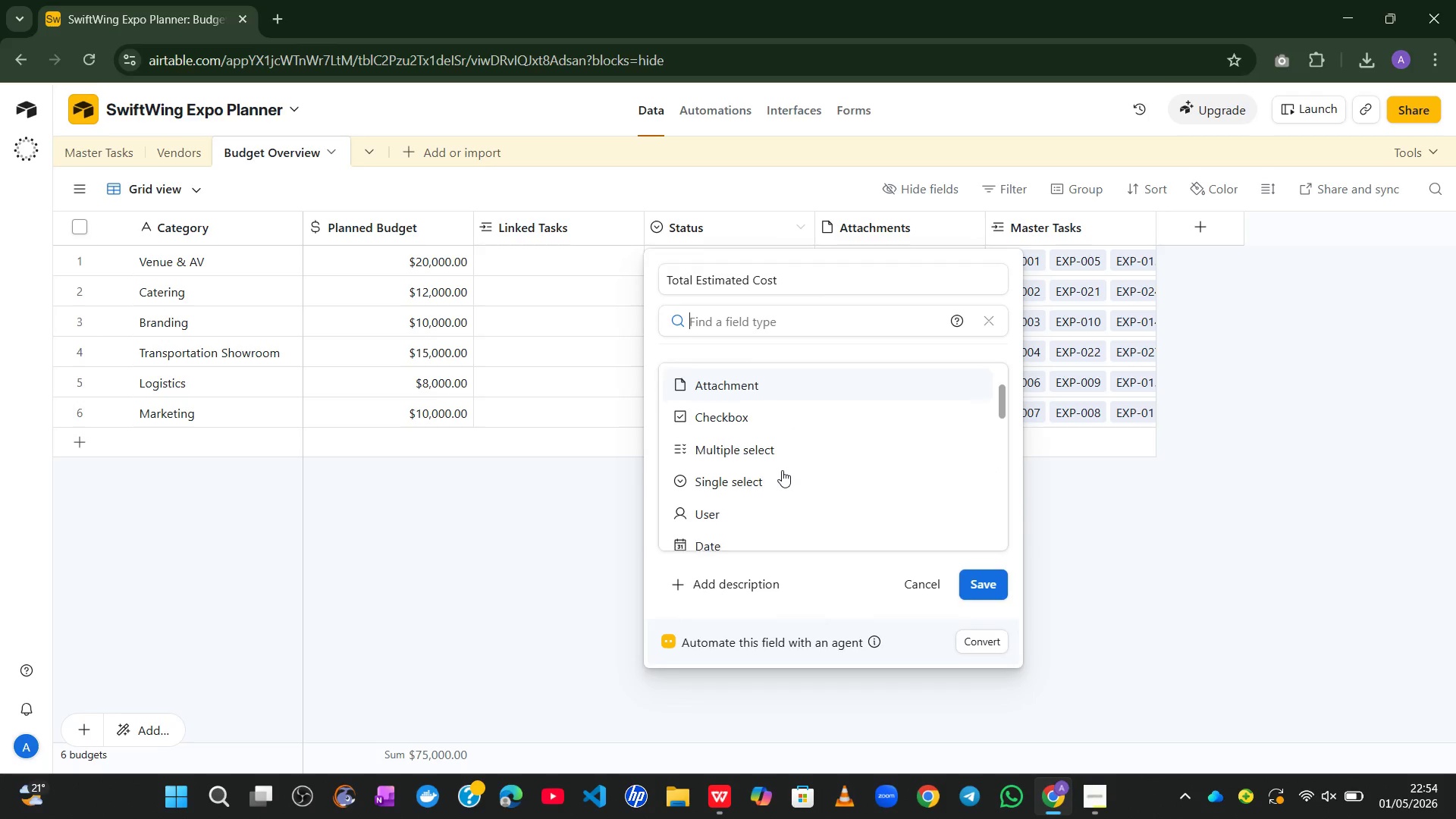 
left_click([730, 473])
 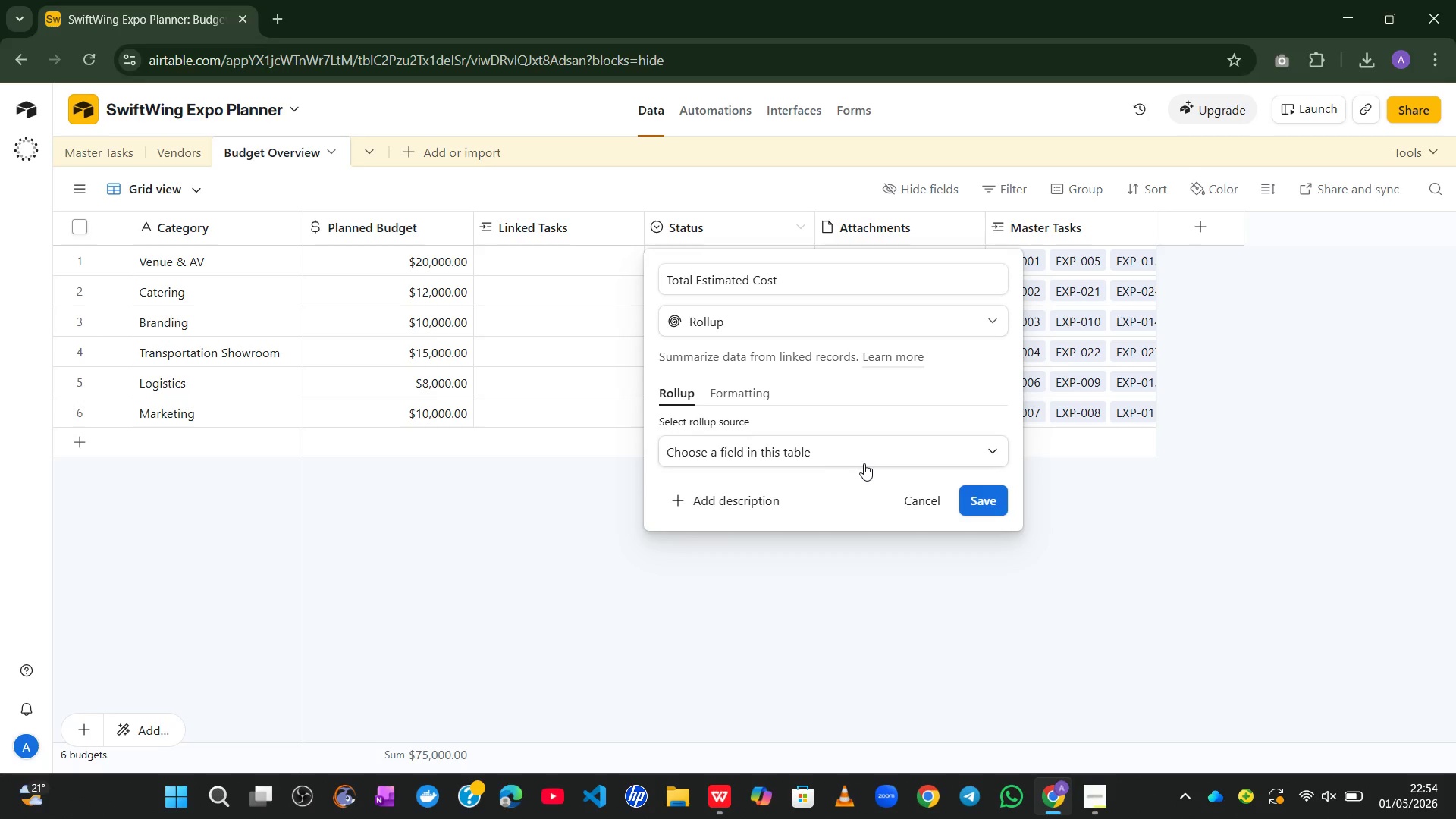 
wait(9.25)
 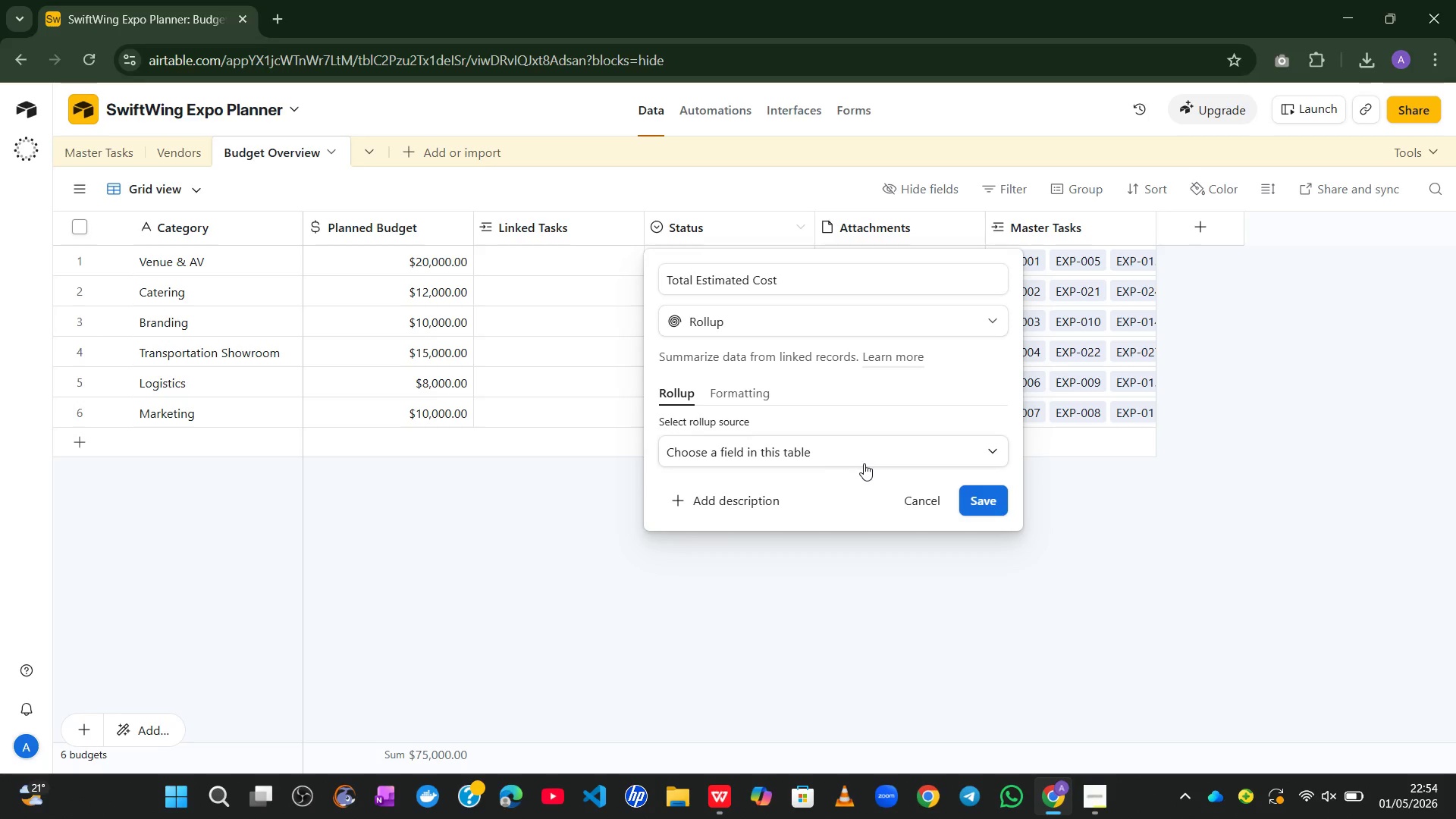 
left_click([864, 463])
 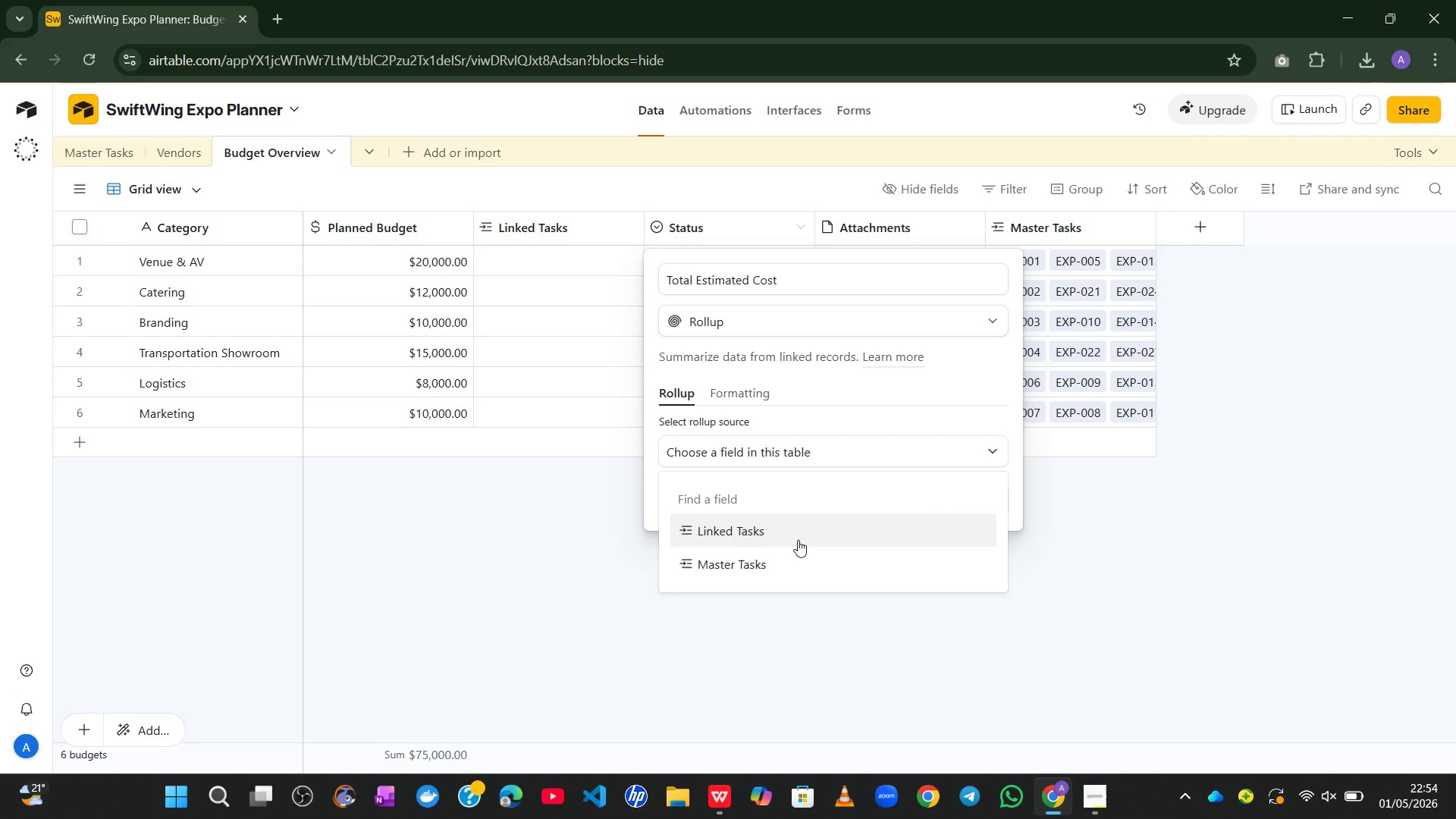 
left_click([798, 540])
 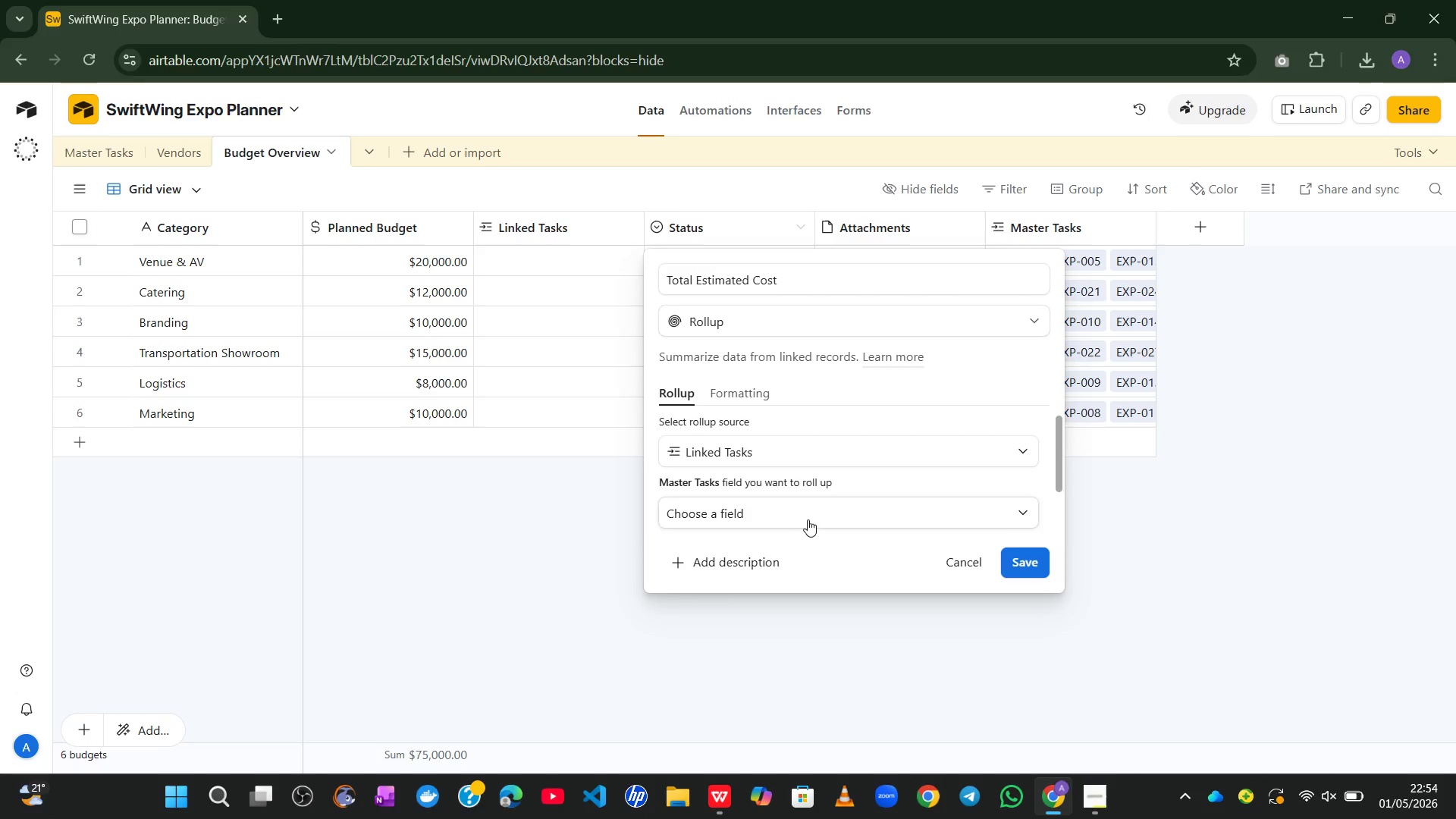 
left_click([813, 516])
 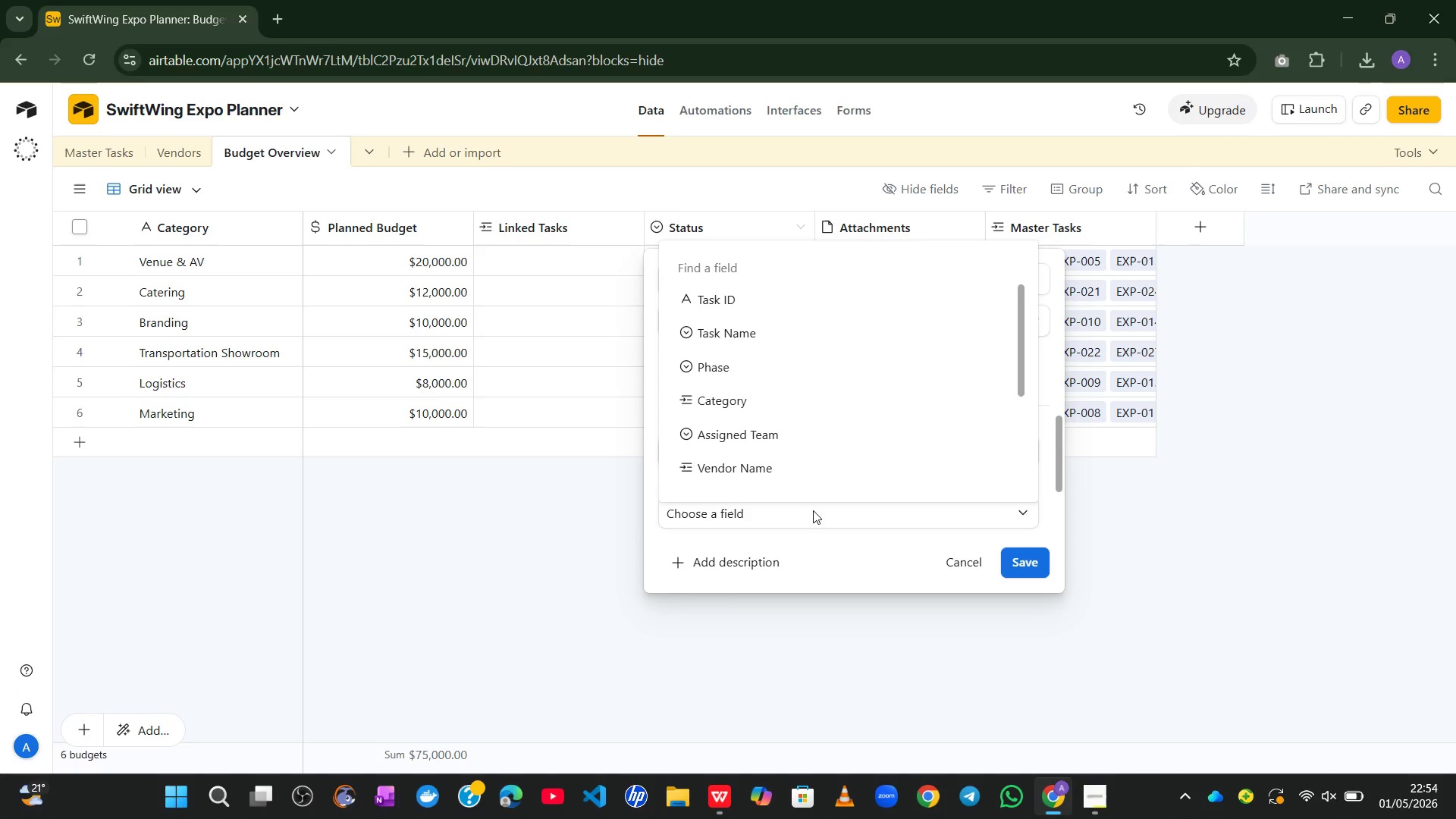 
wait(5.3)
 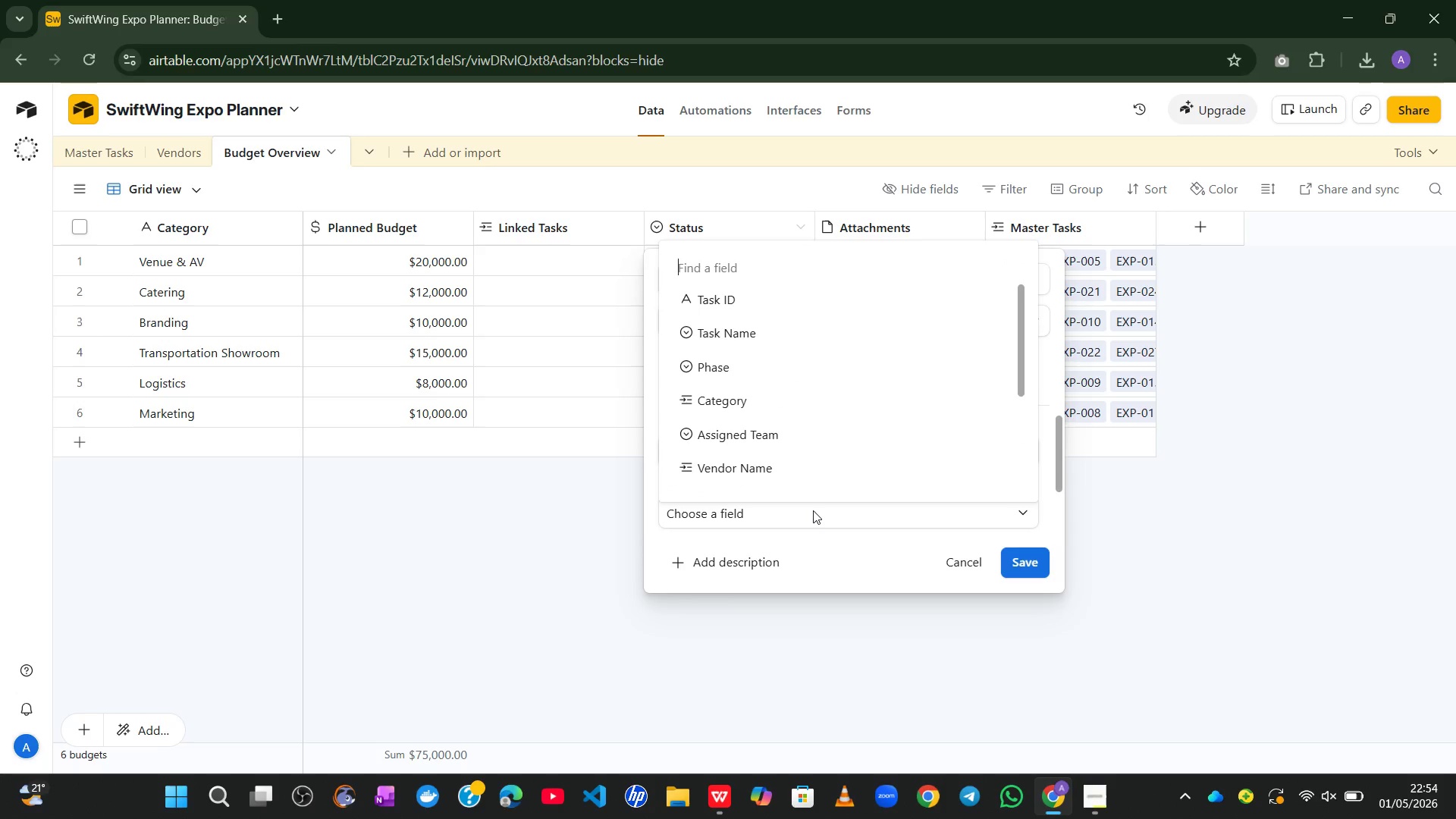 
mouse_move([799, 442])
 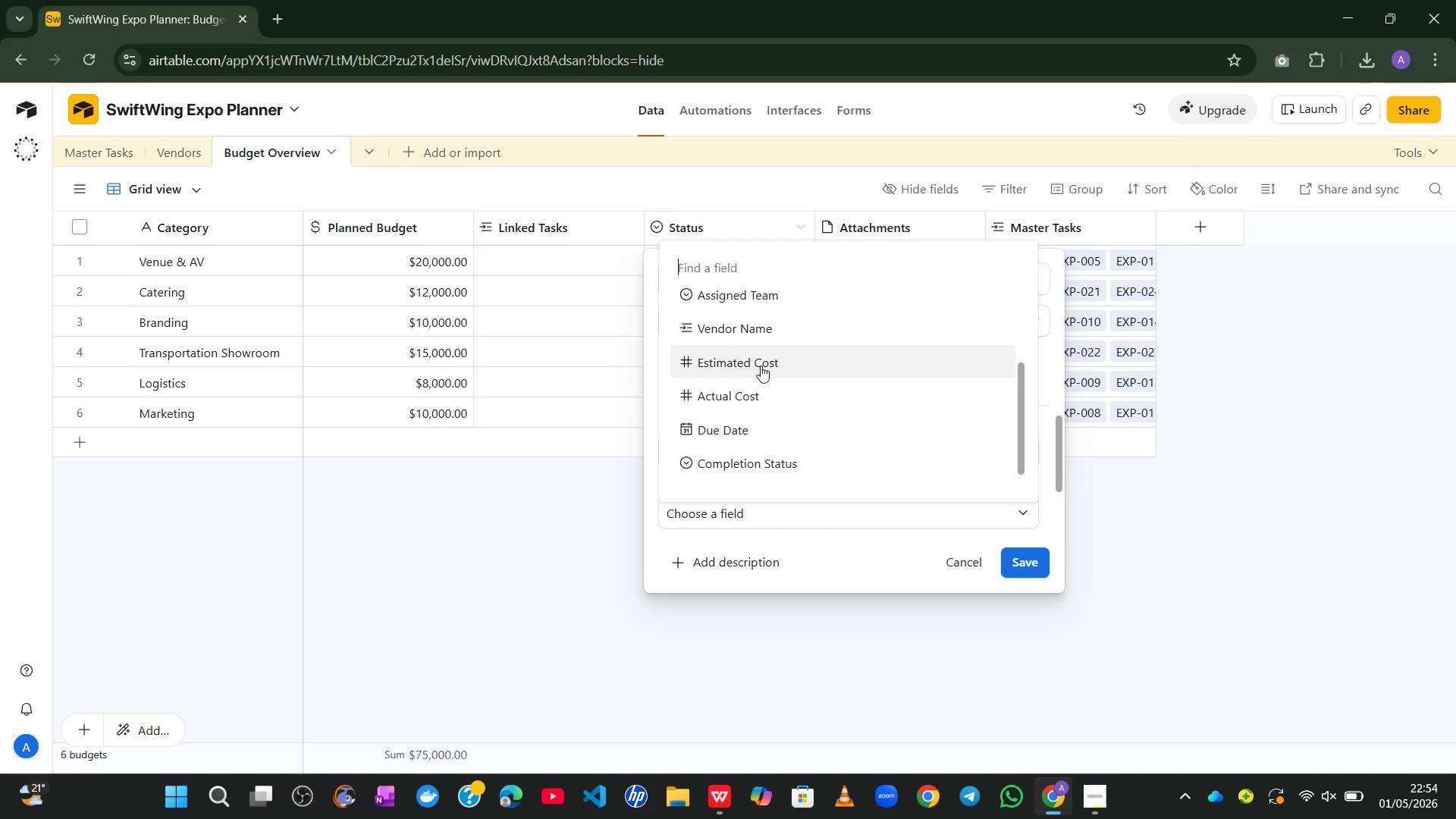 
left_click([761, 366])
 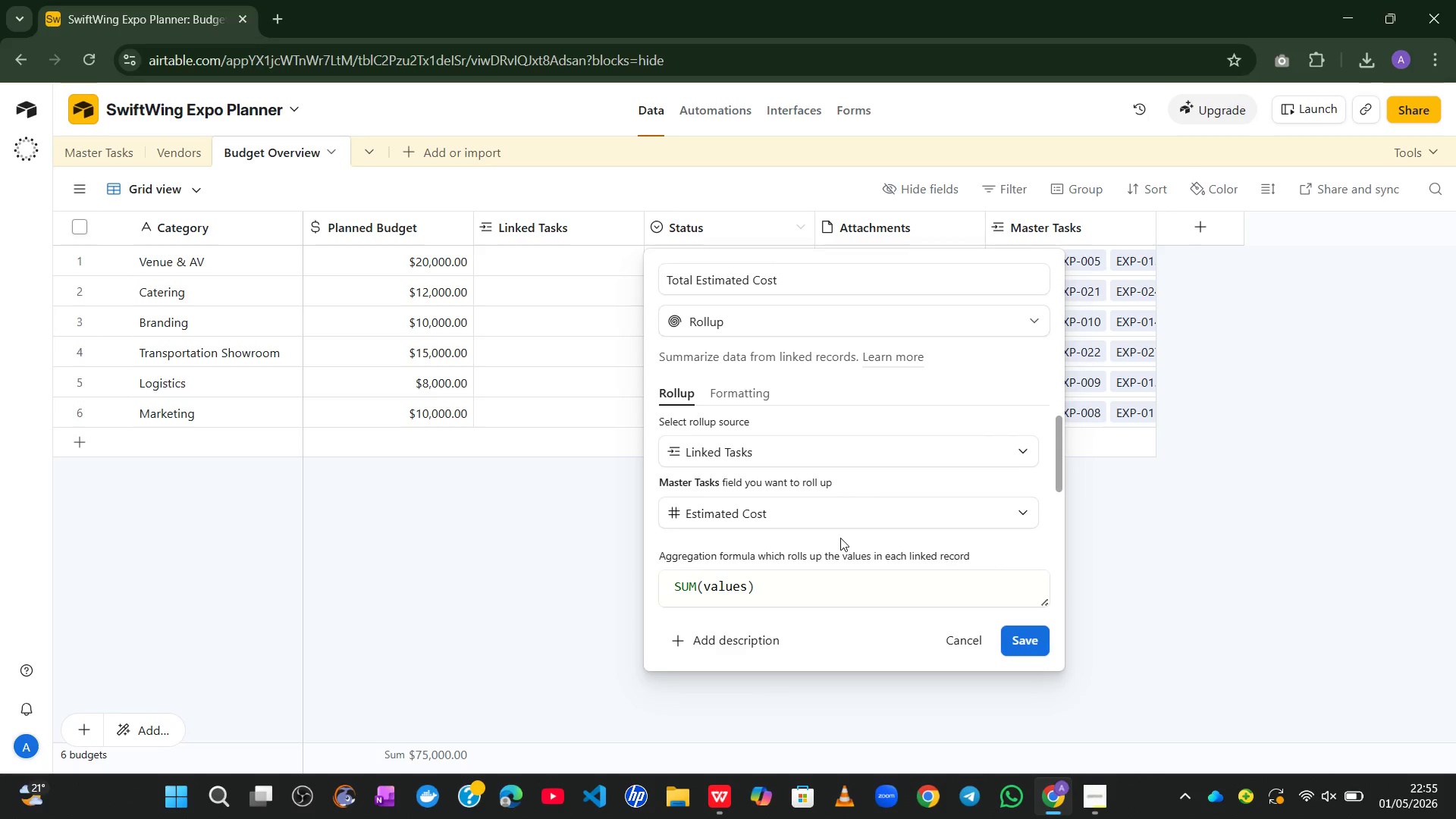 
wait(6.56)
 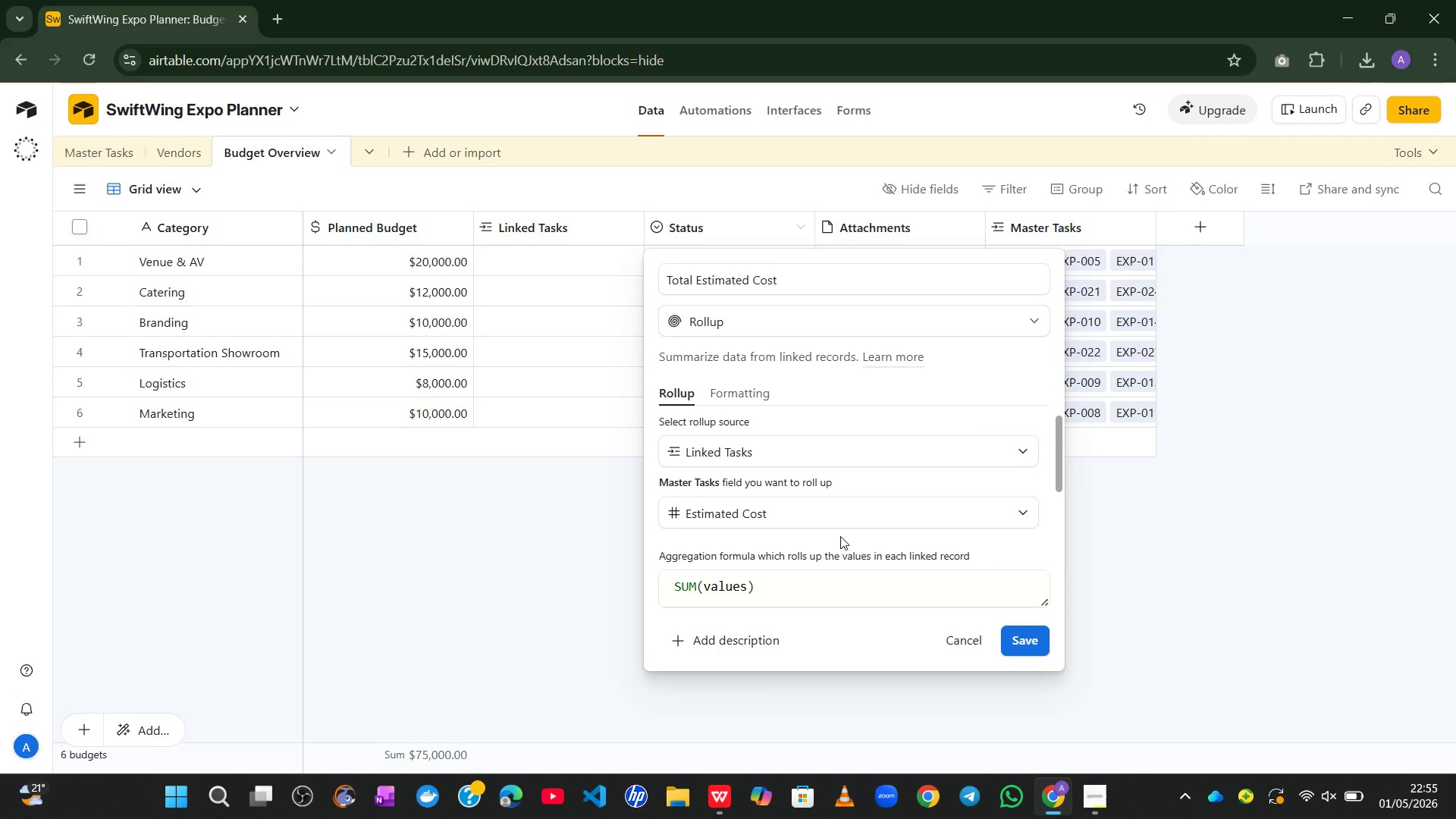 
left_click([825, 585])
 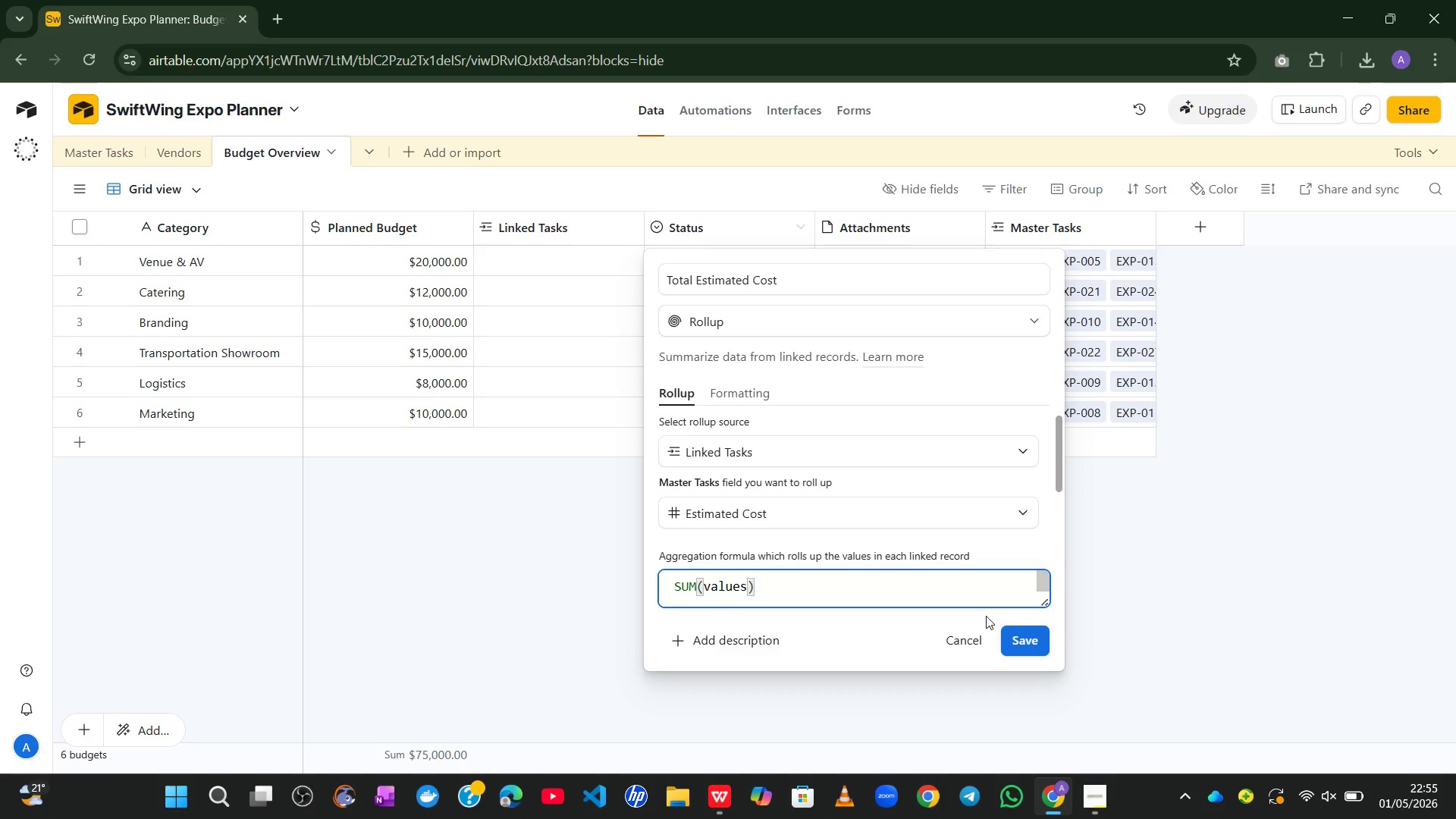 
left_click([1023, 637])
 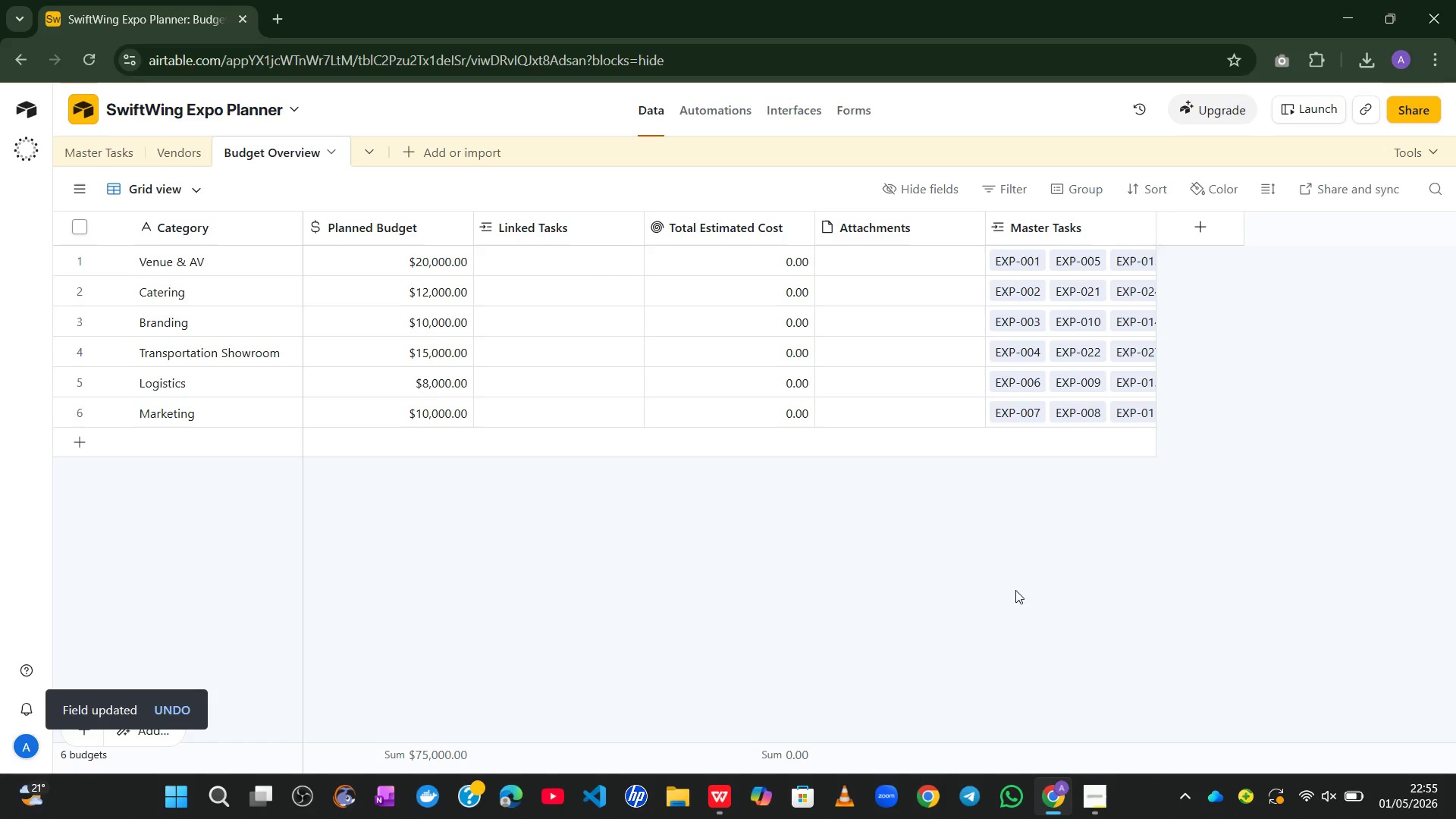 
wait(13.14)
 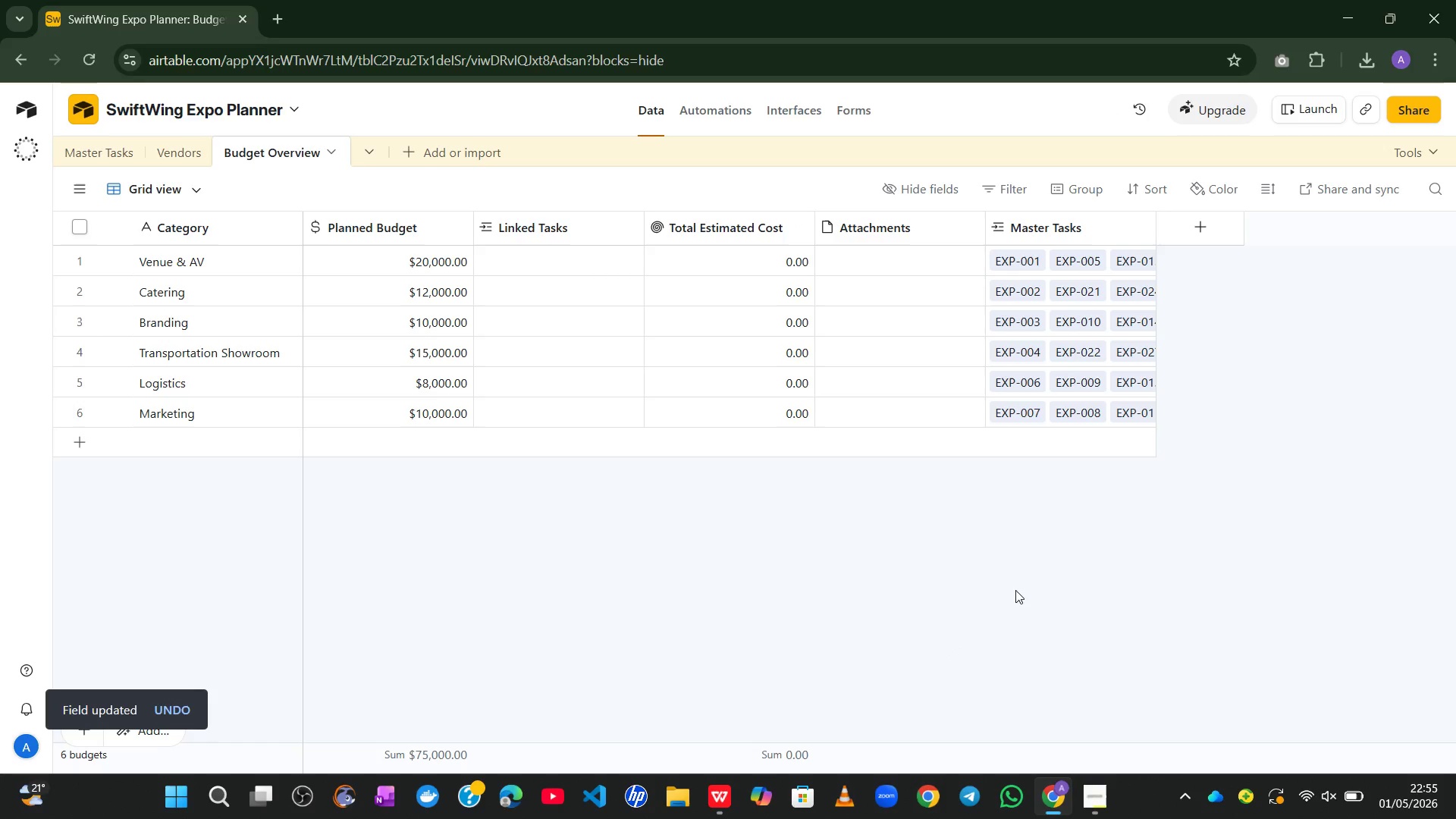 
left_click([1106, 814])